 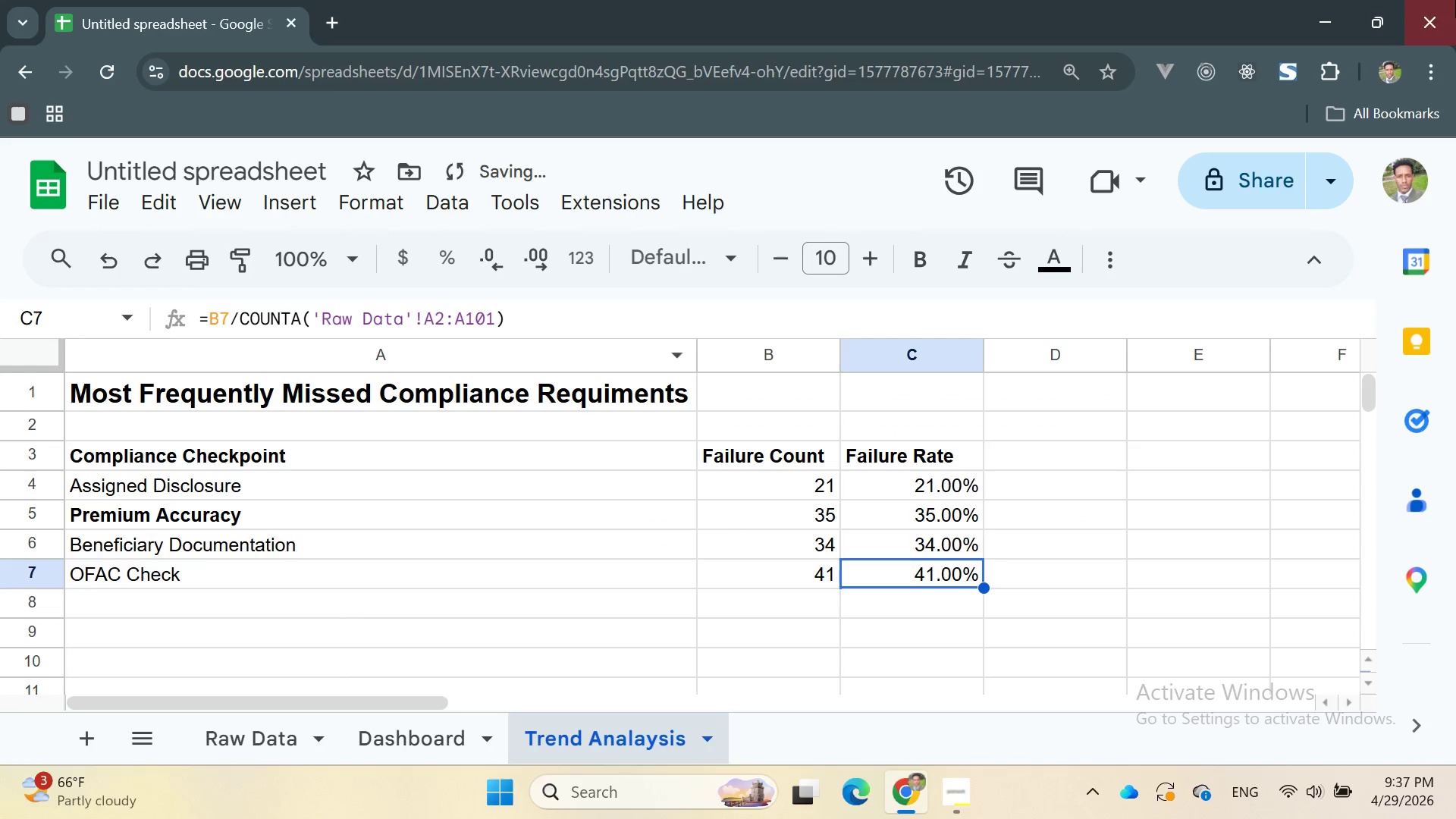 
left_click([405, 591])
 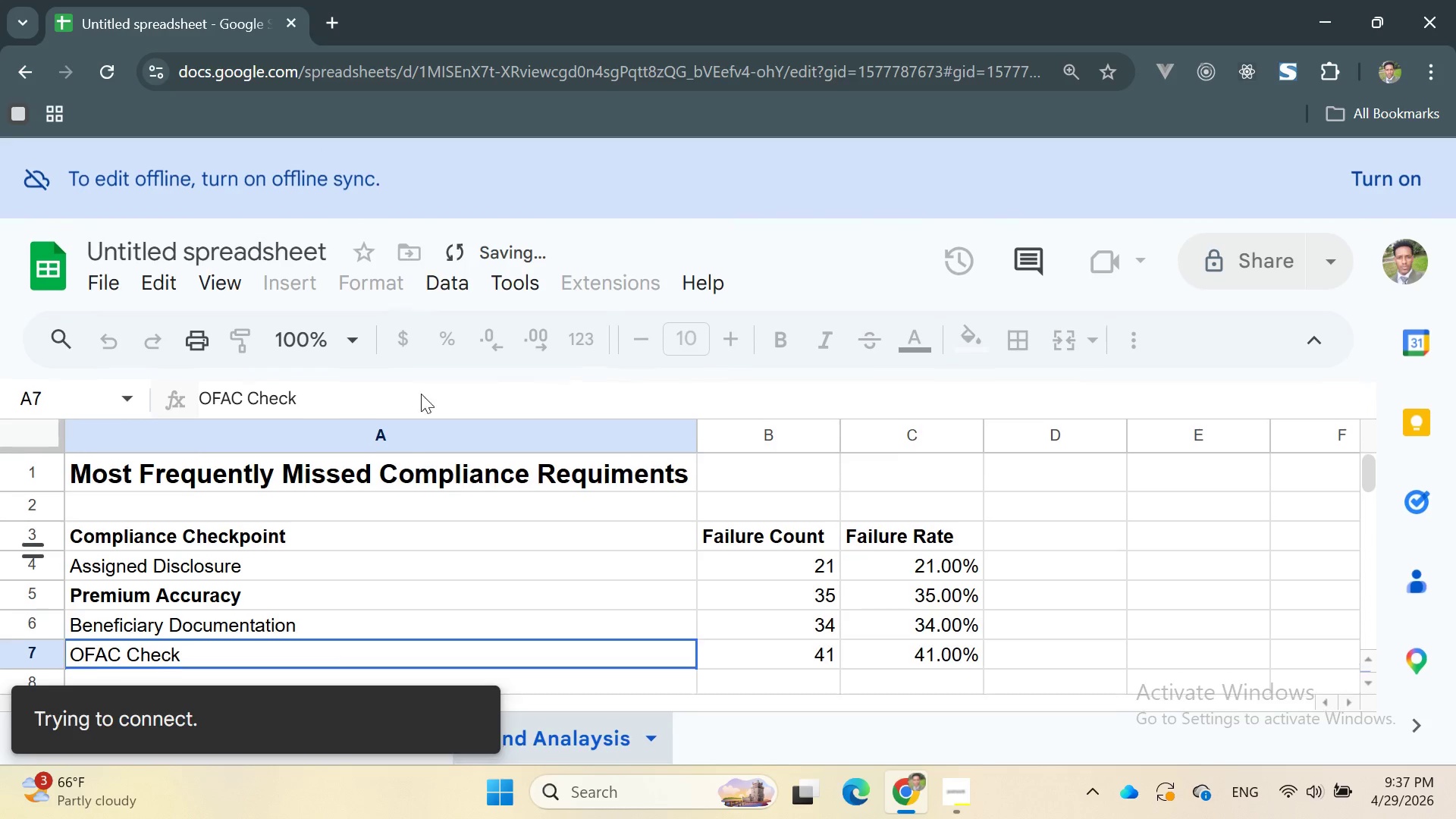 
scroll: coordinate [410, 450], scroll_direction: down, amount: 2.0
 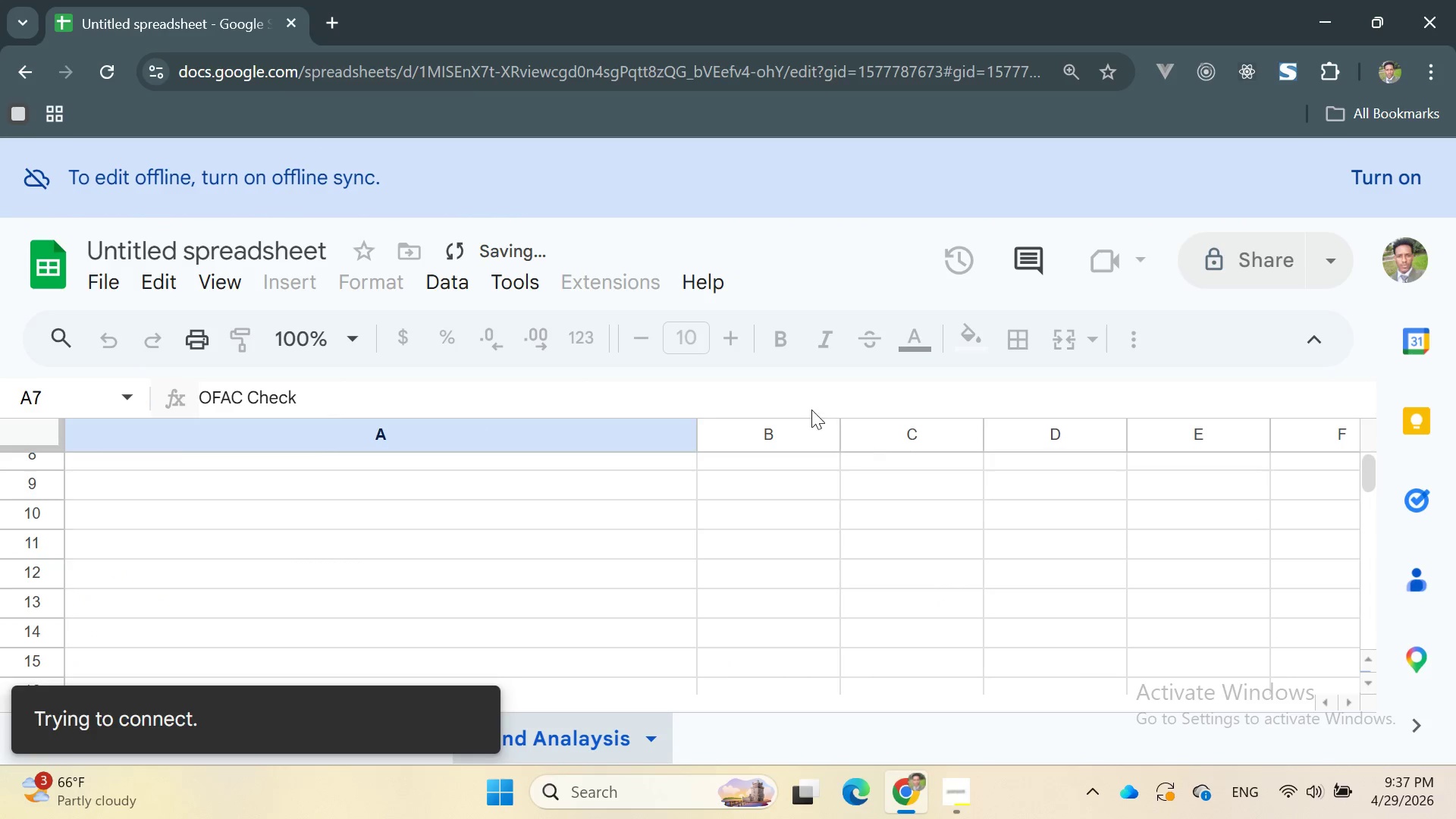 
left_click([530, 518])
 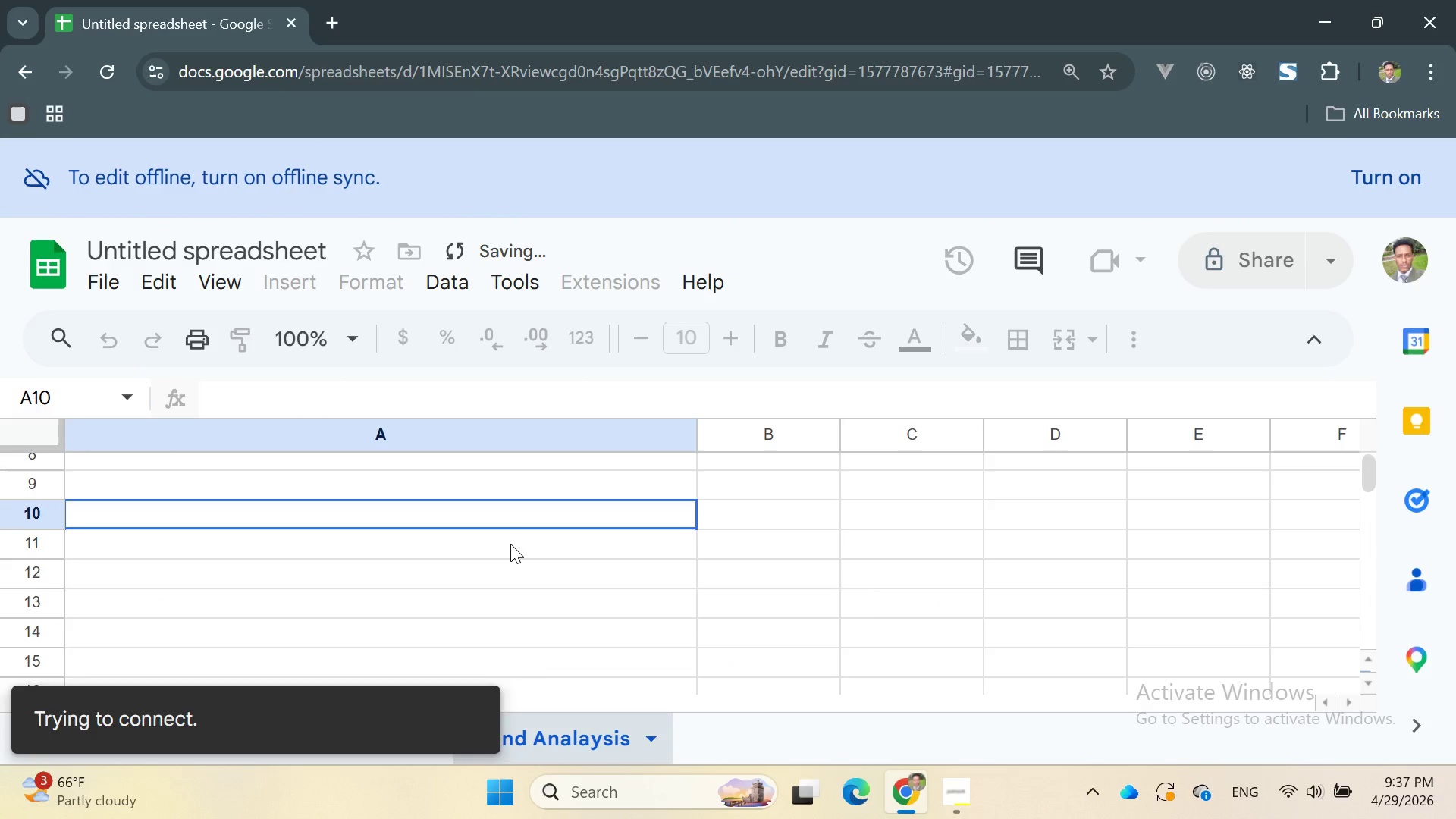 
scroll: coordinate [510, 544], scroll_direction: up, amount: 1.0
 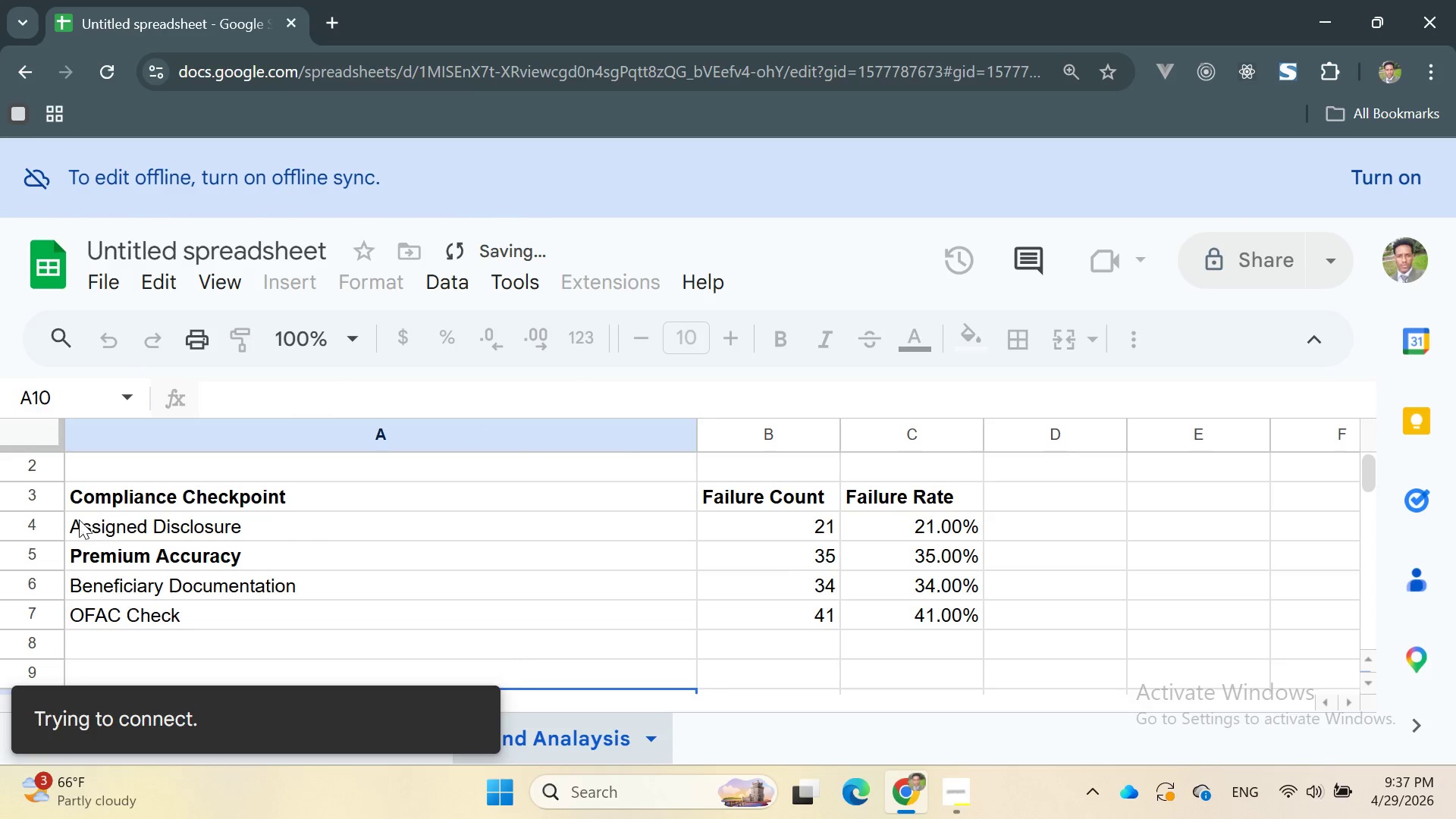 
wait(5.11)
 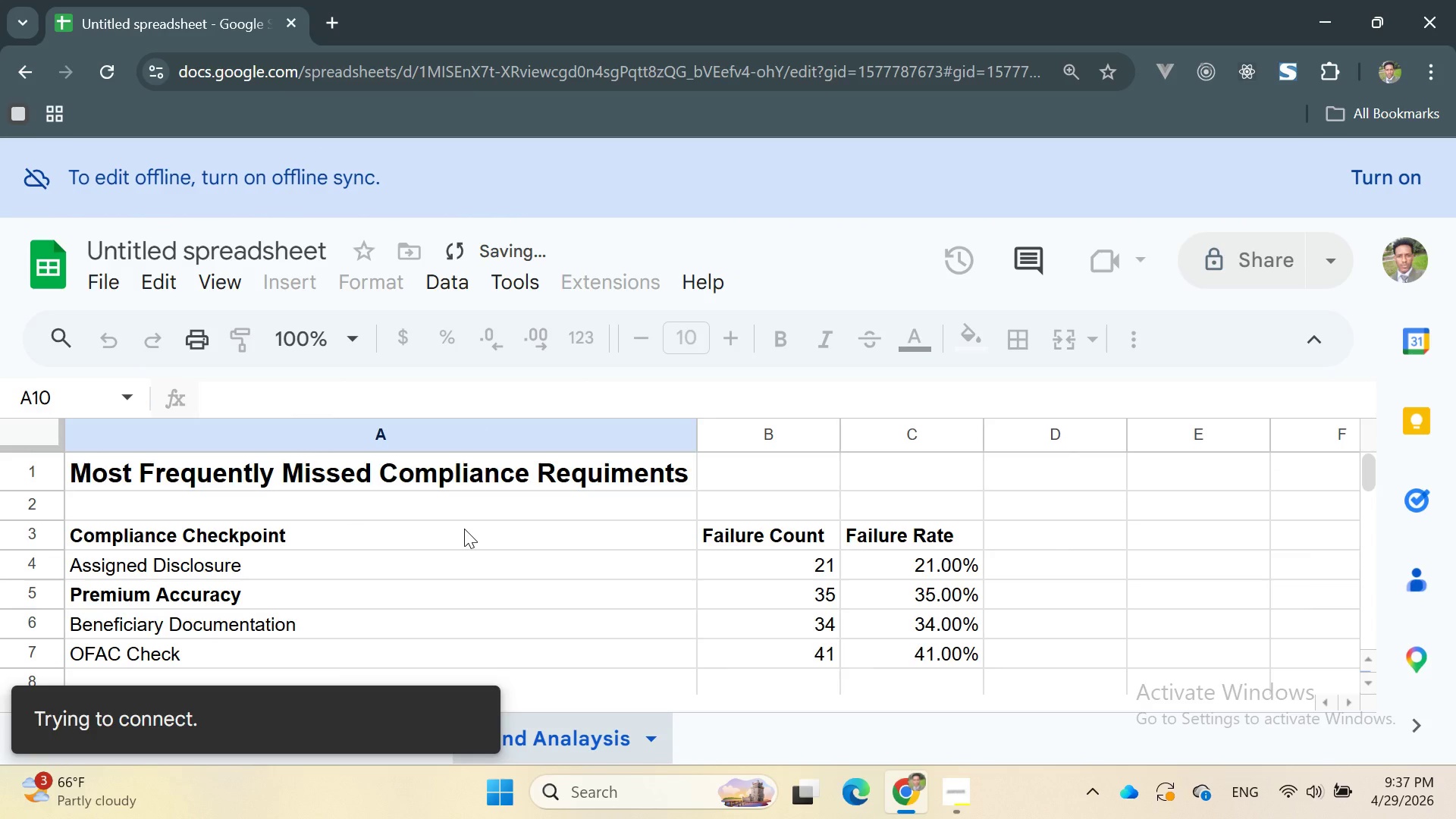 
double_click([93, 554])
 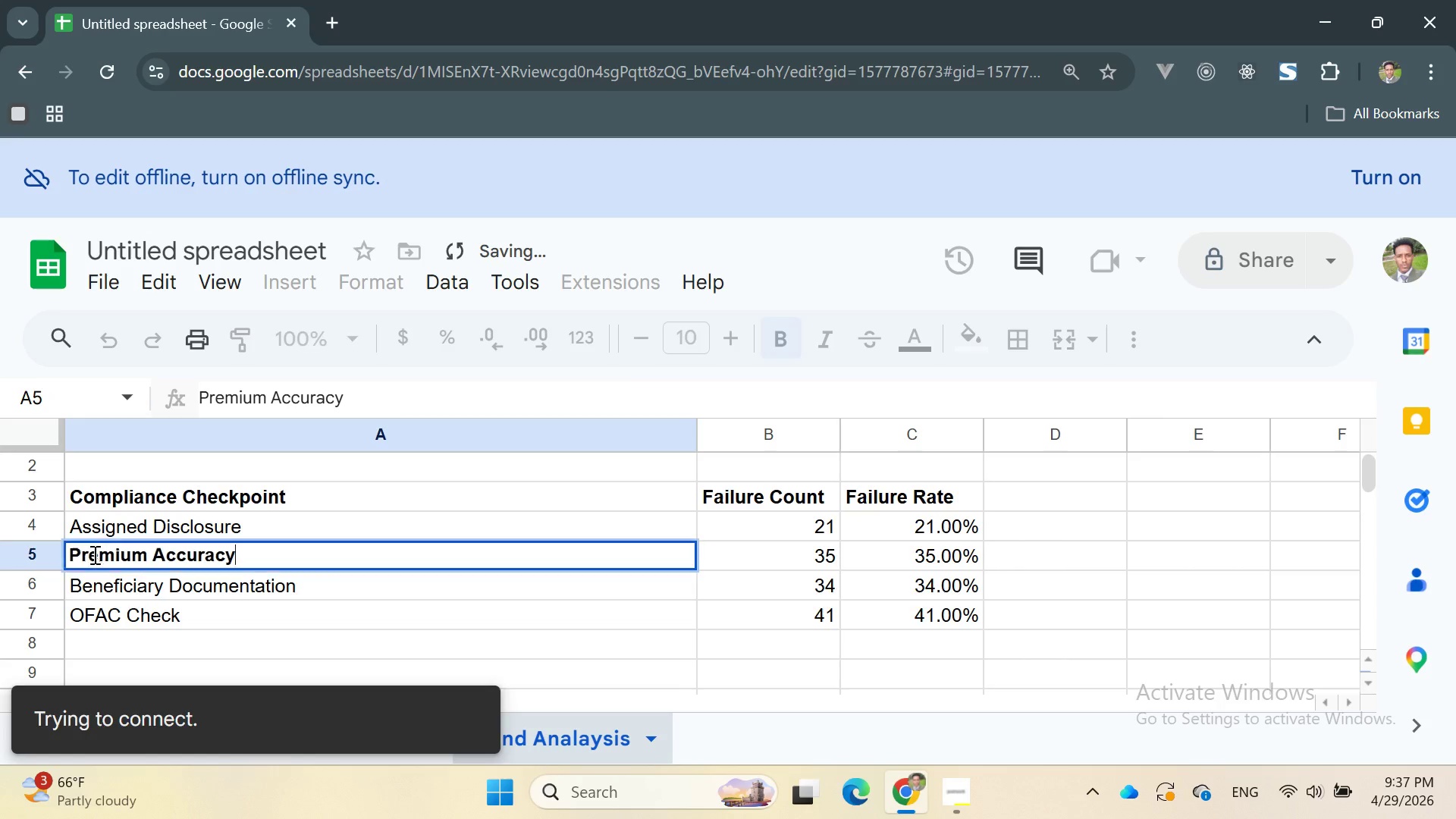 
triple_click([93, 554])
 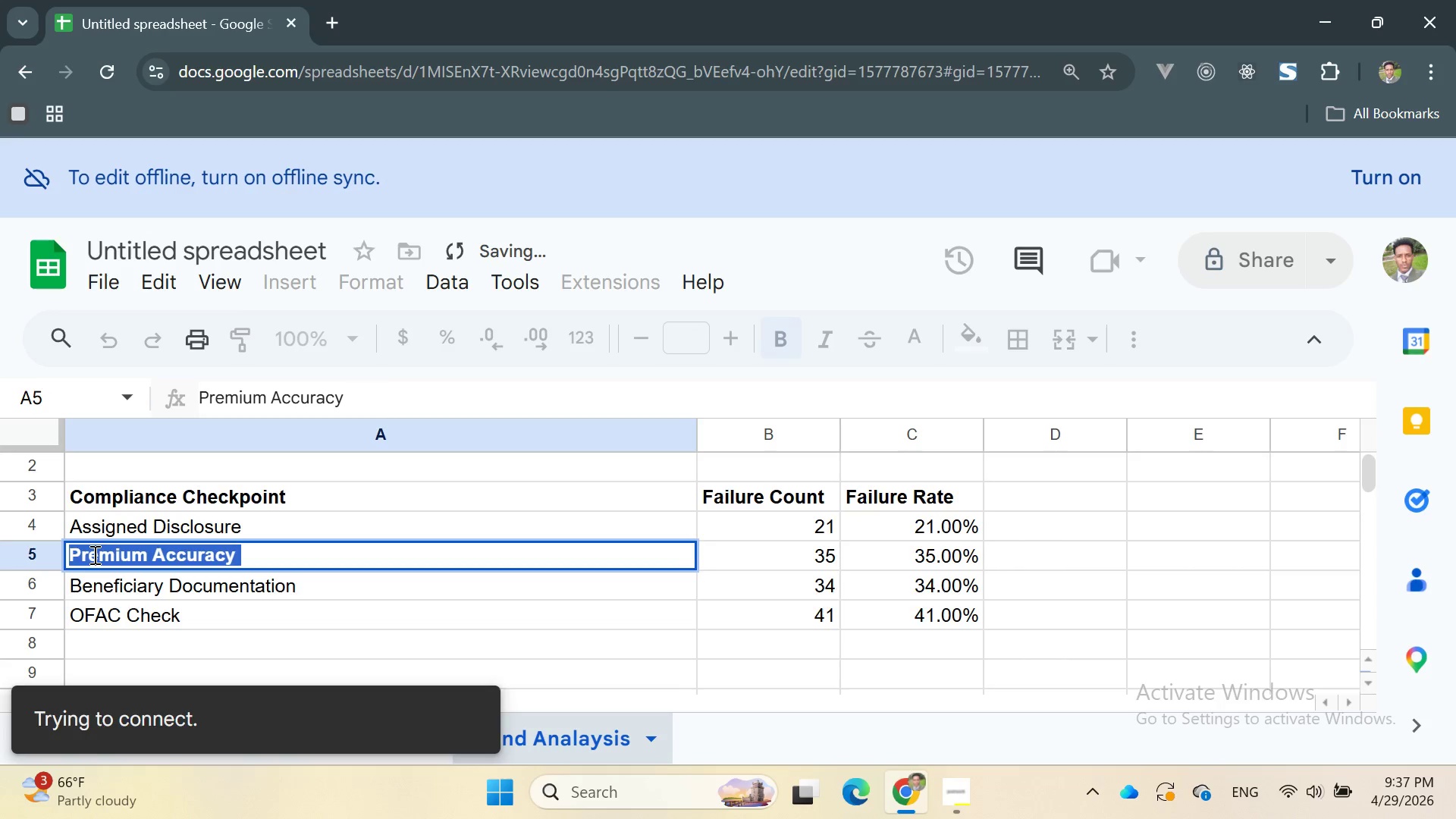 
triple_click([93, 554])
 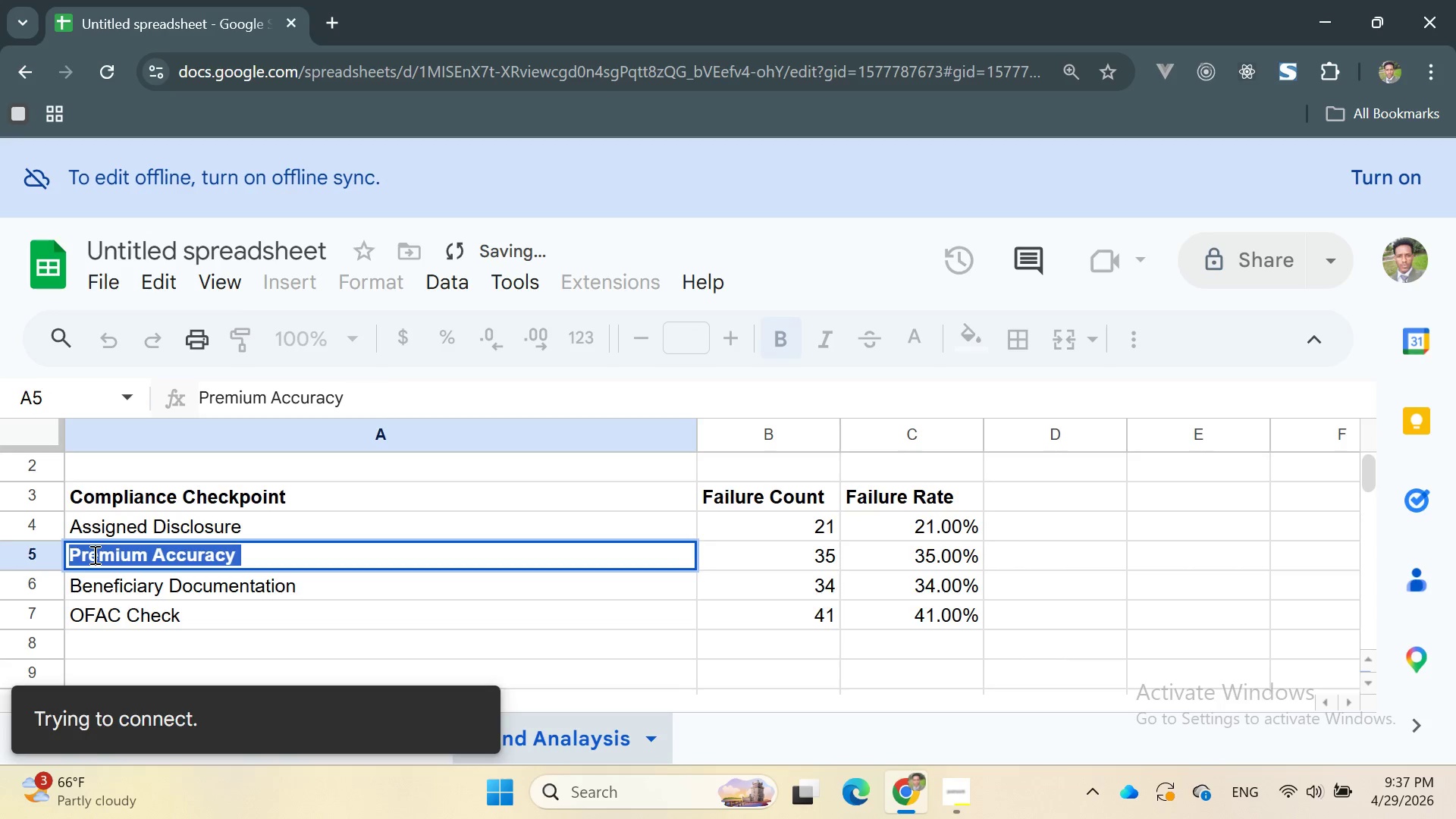 
triple_click([93, 554])
 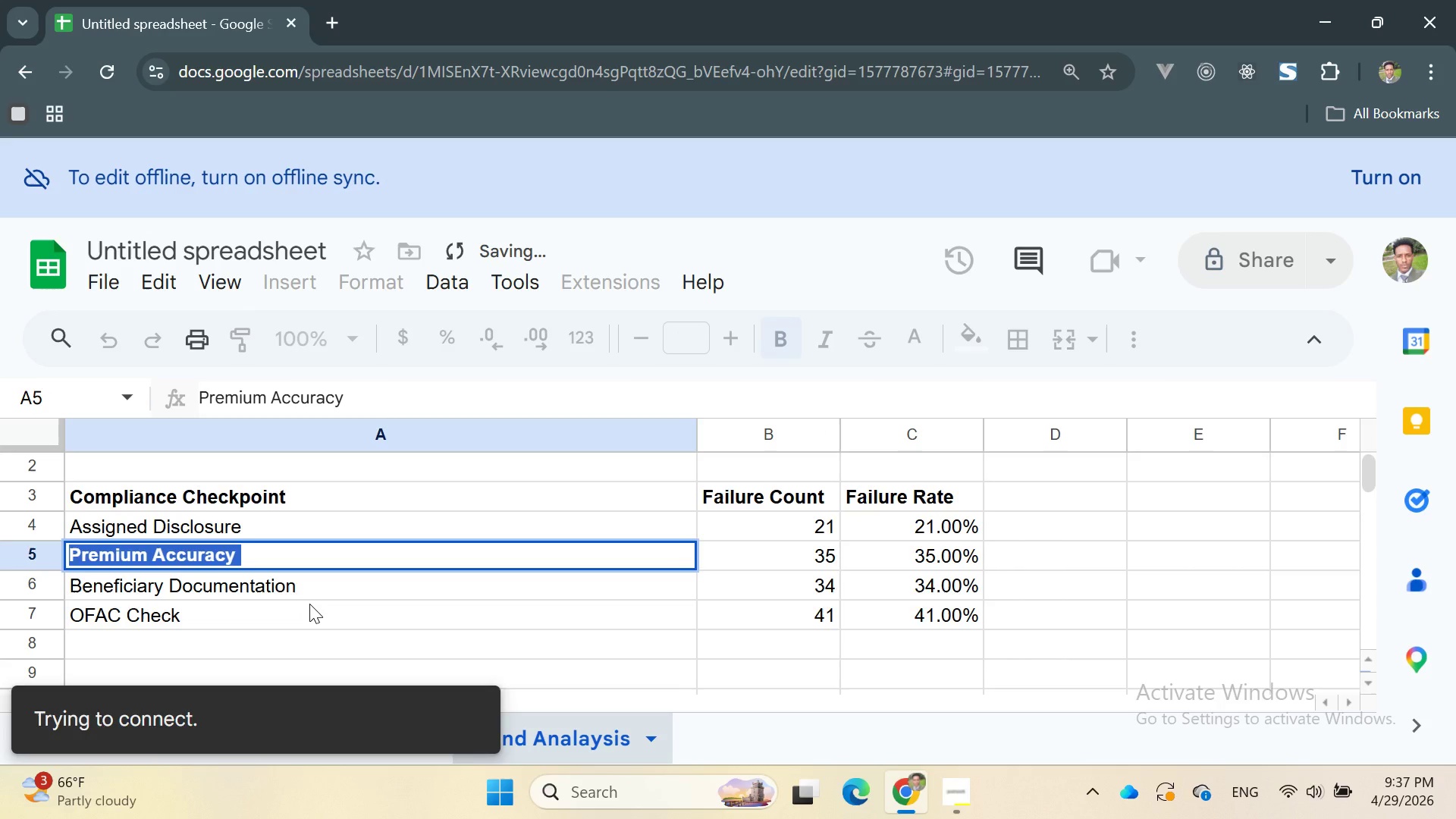 
wait(11.7)
 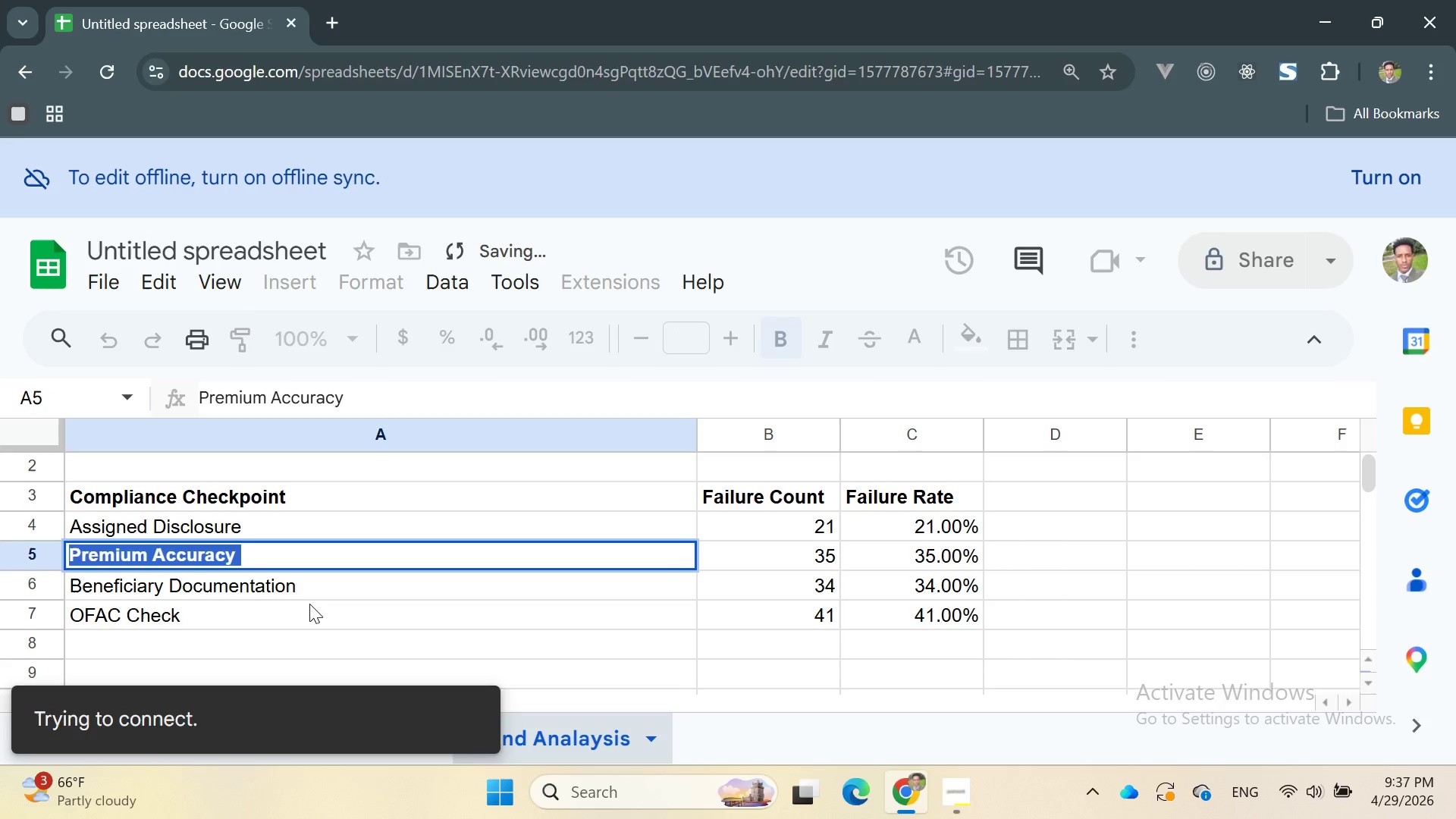 
left_click([1285, 787])
 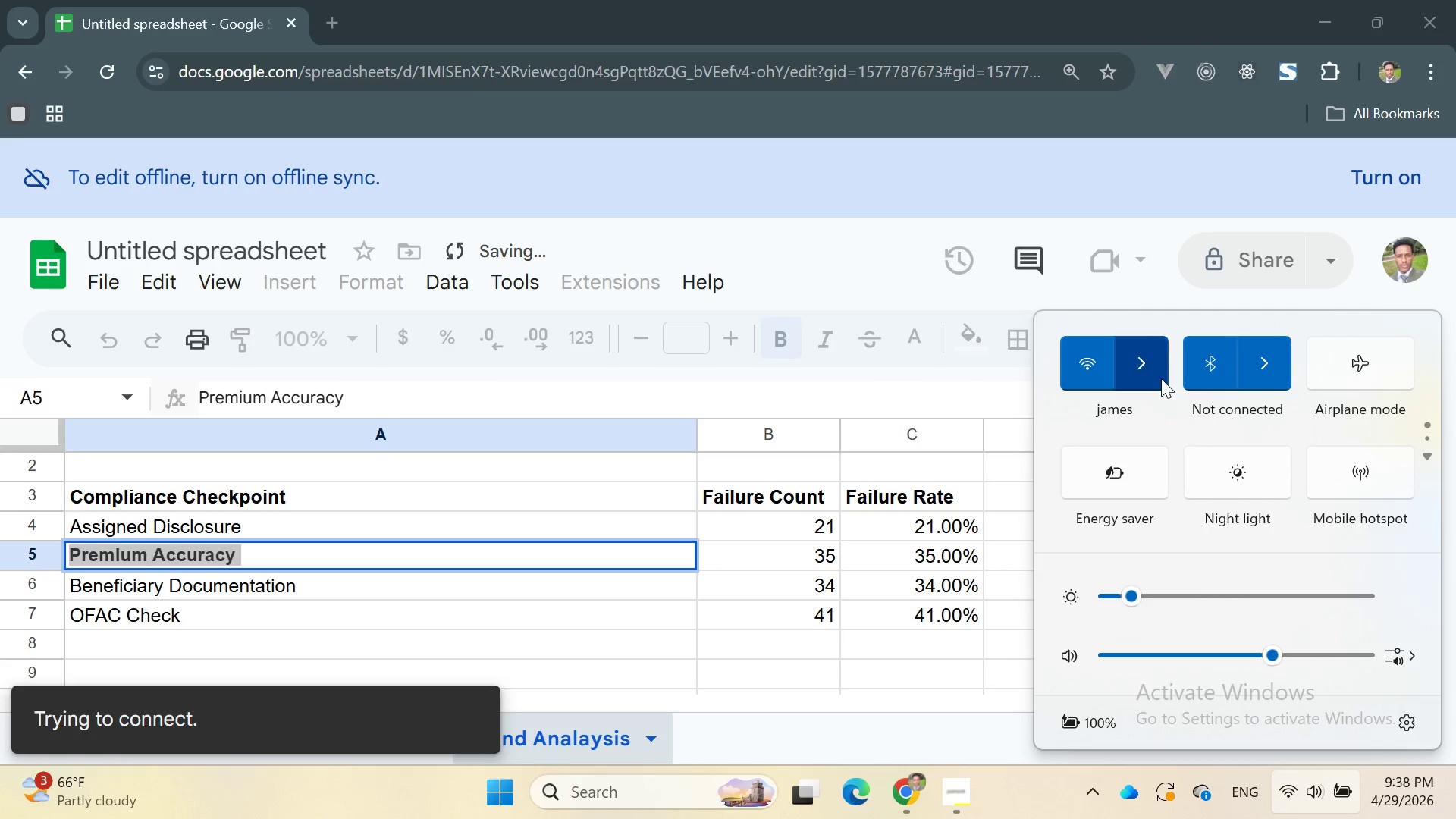 
left_click([1150, 373])
 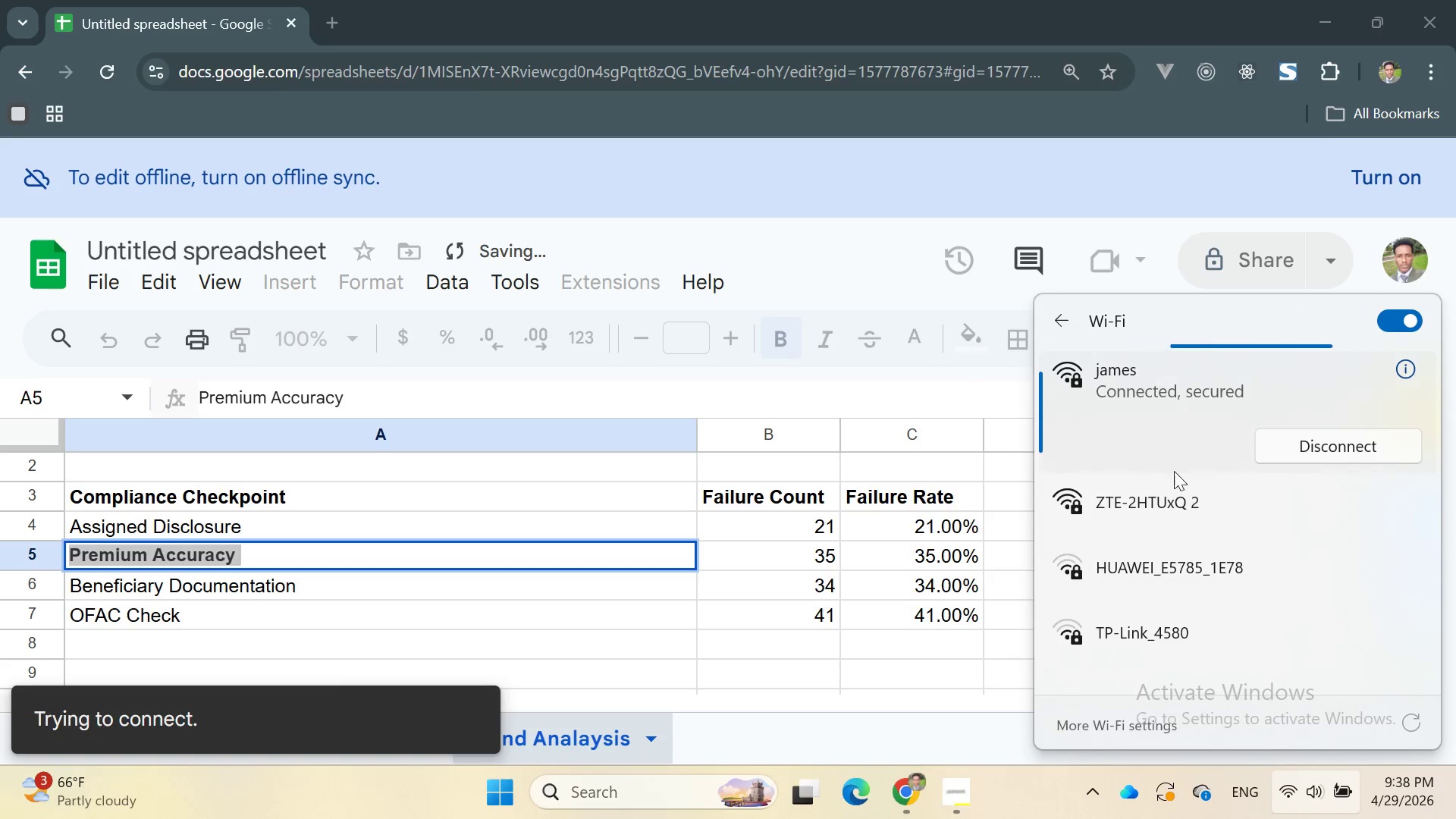 
left_click([1169, 505])
 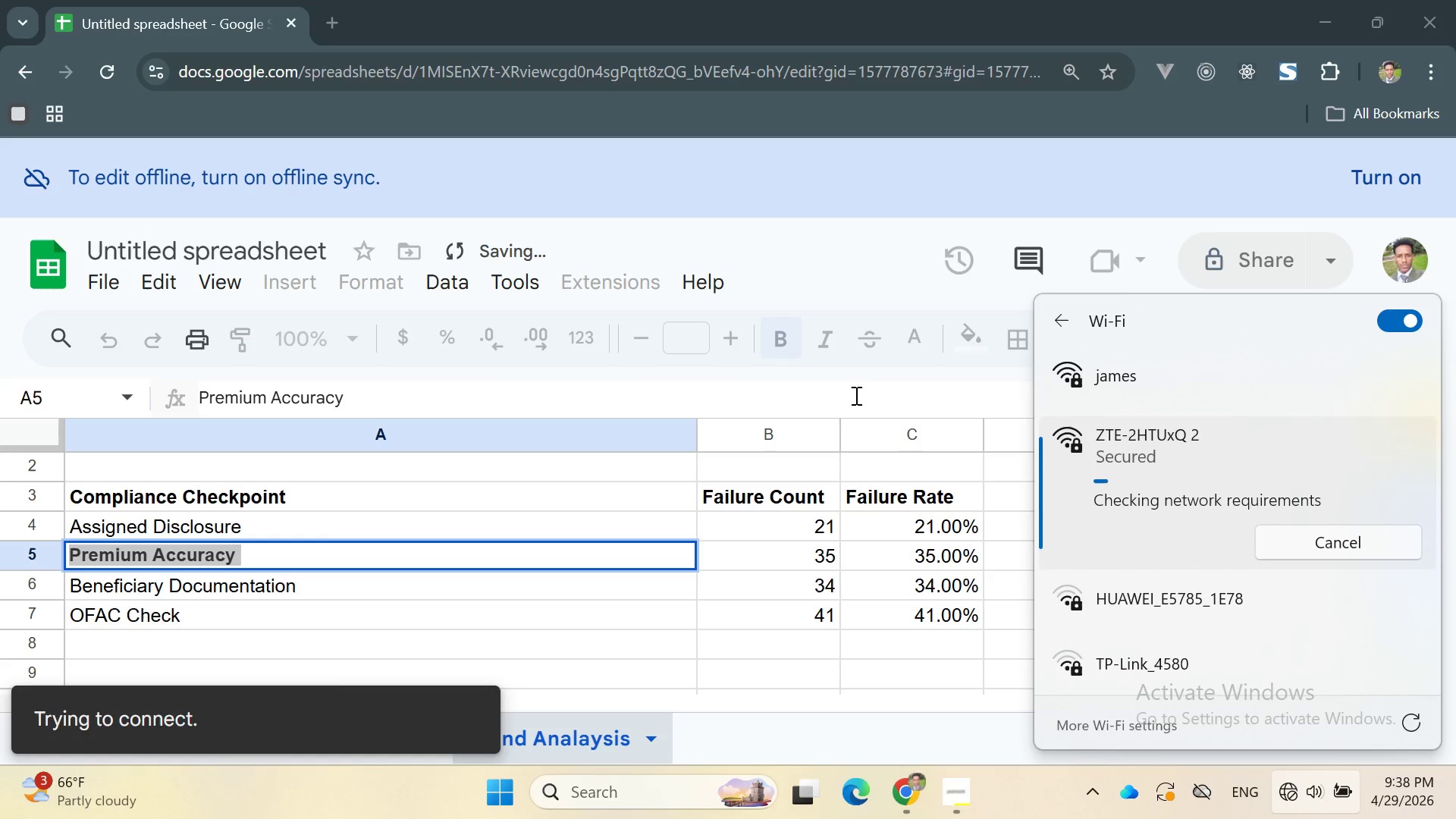 
wait(10.36)
 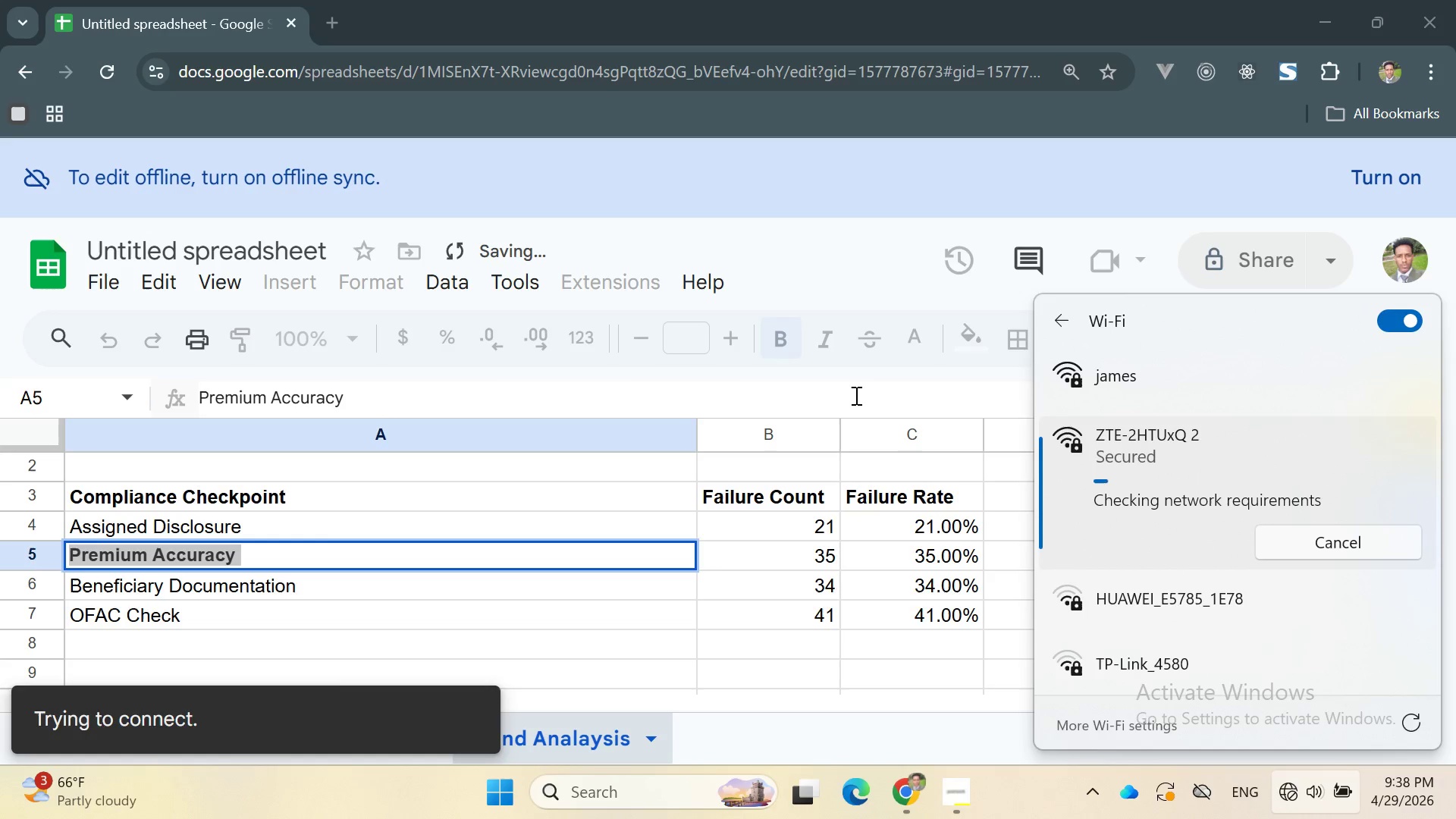 
left_click([855, 385])
 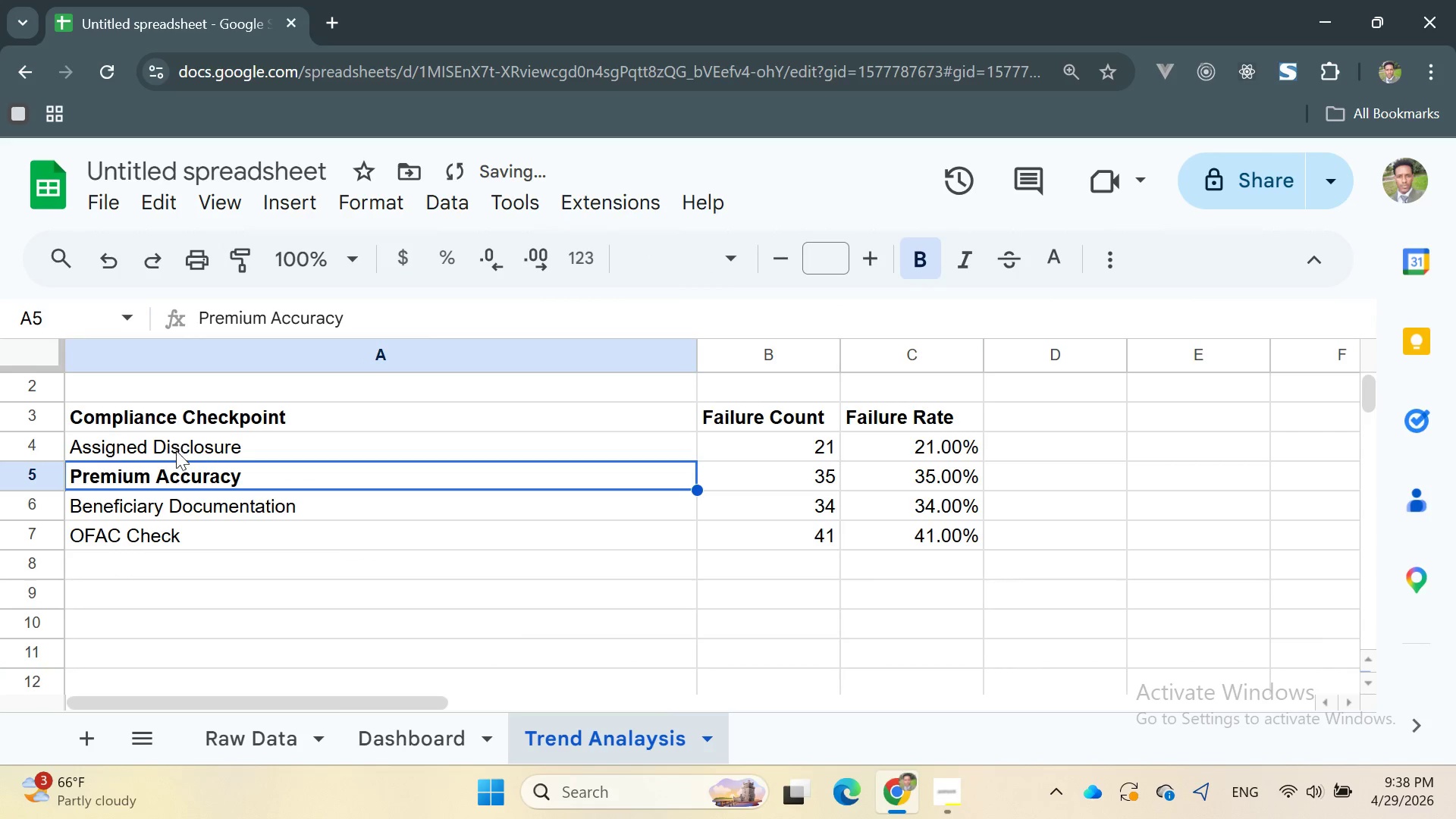 
double_click([157, 485])
 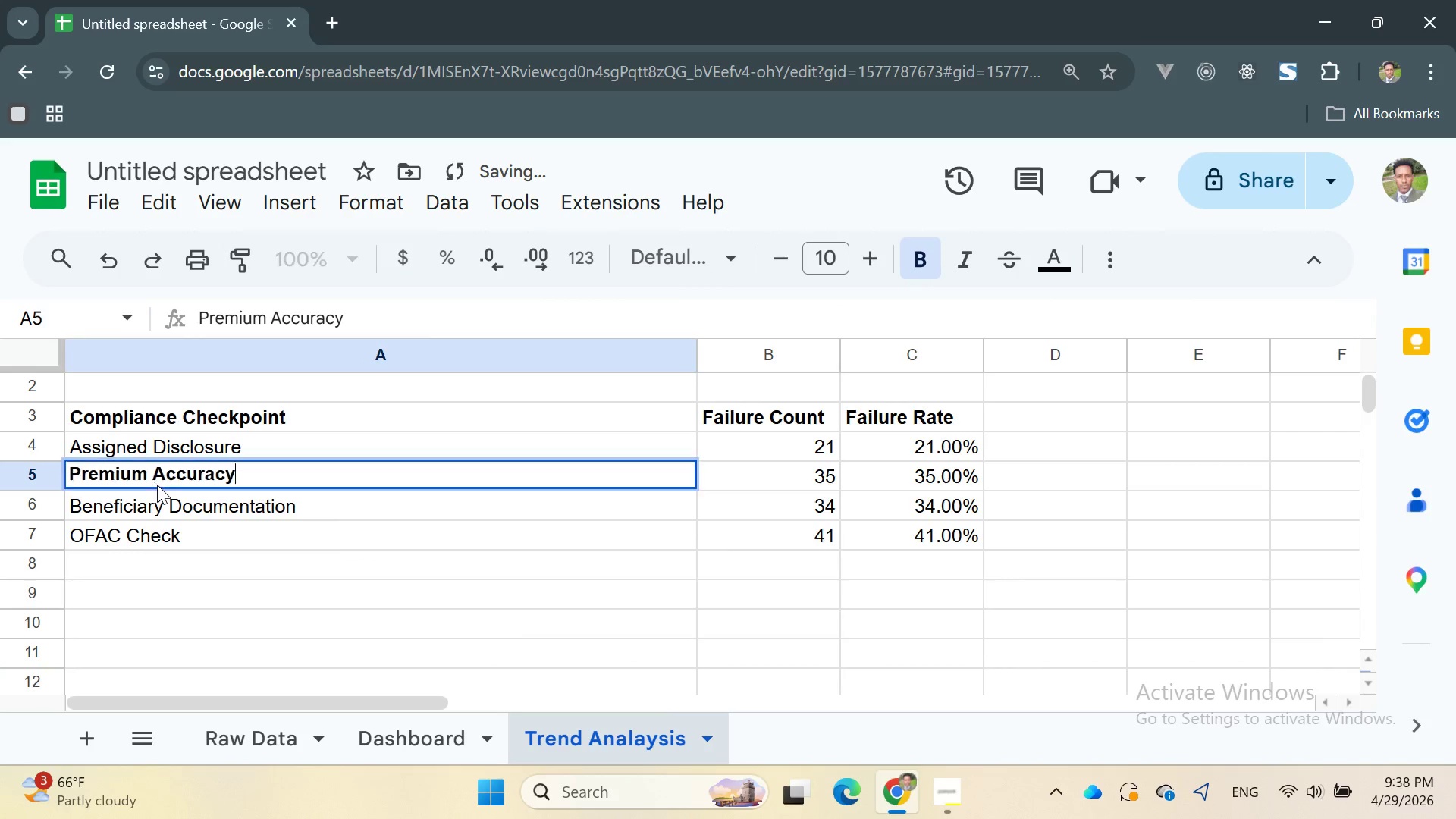 
triple_click([157, 485])
 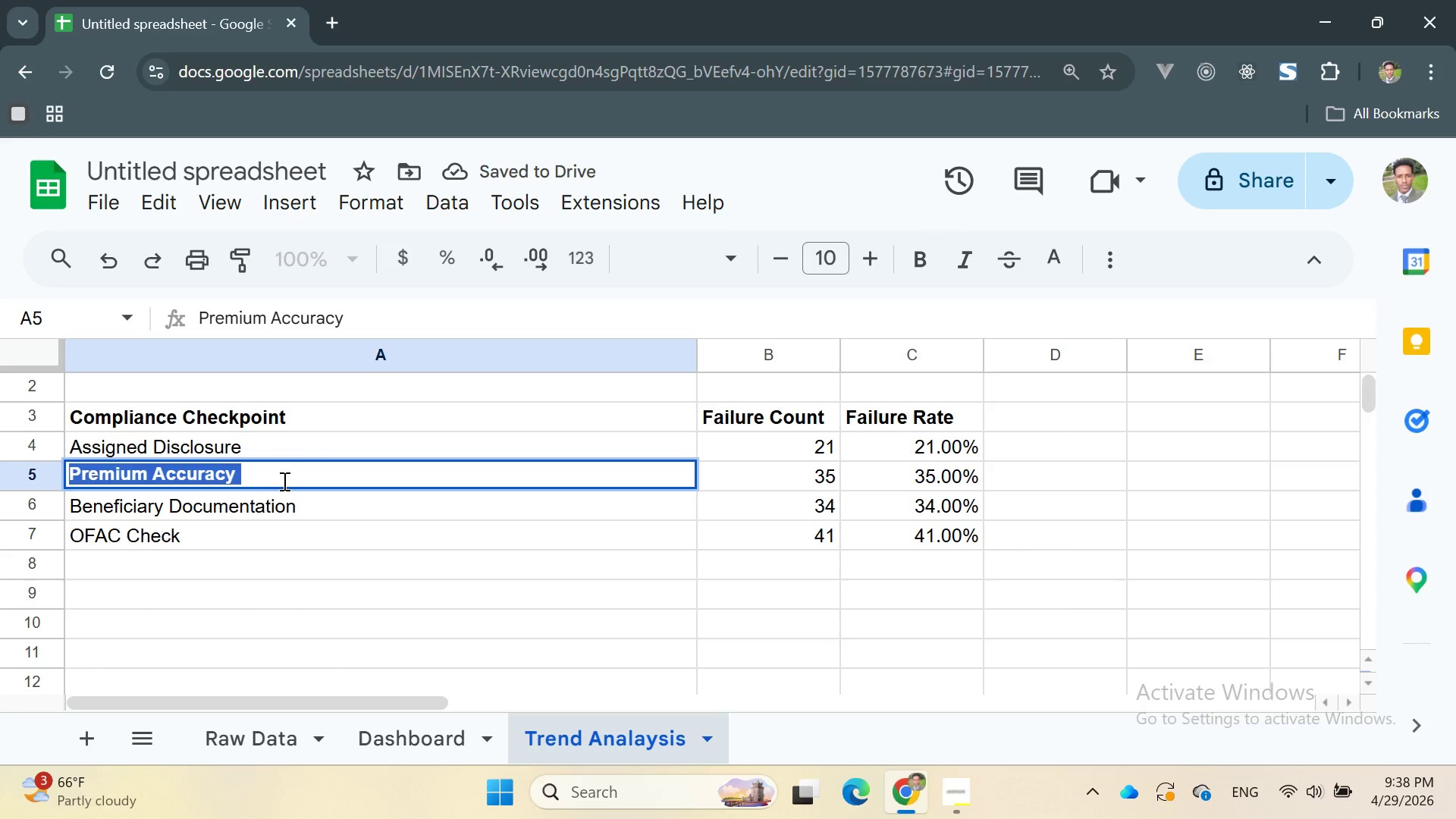 
left_click([304, 512])
 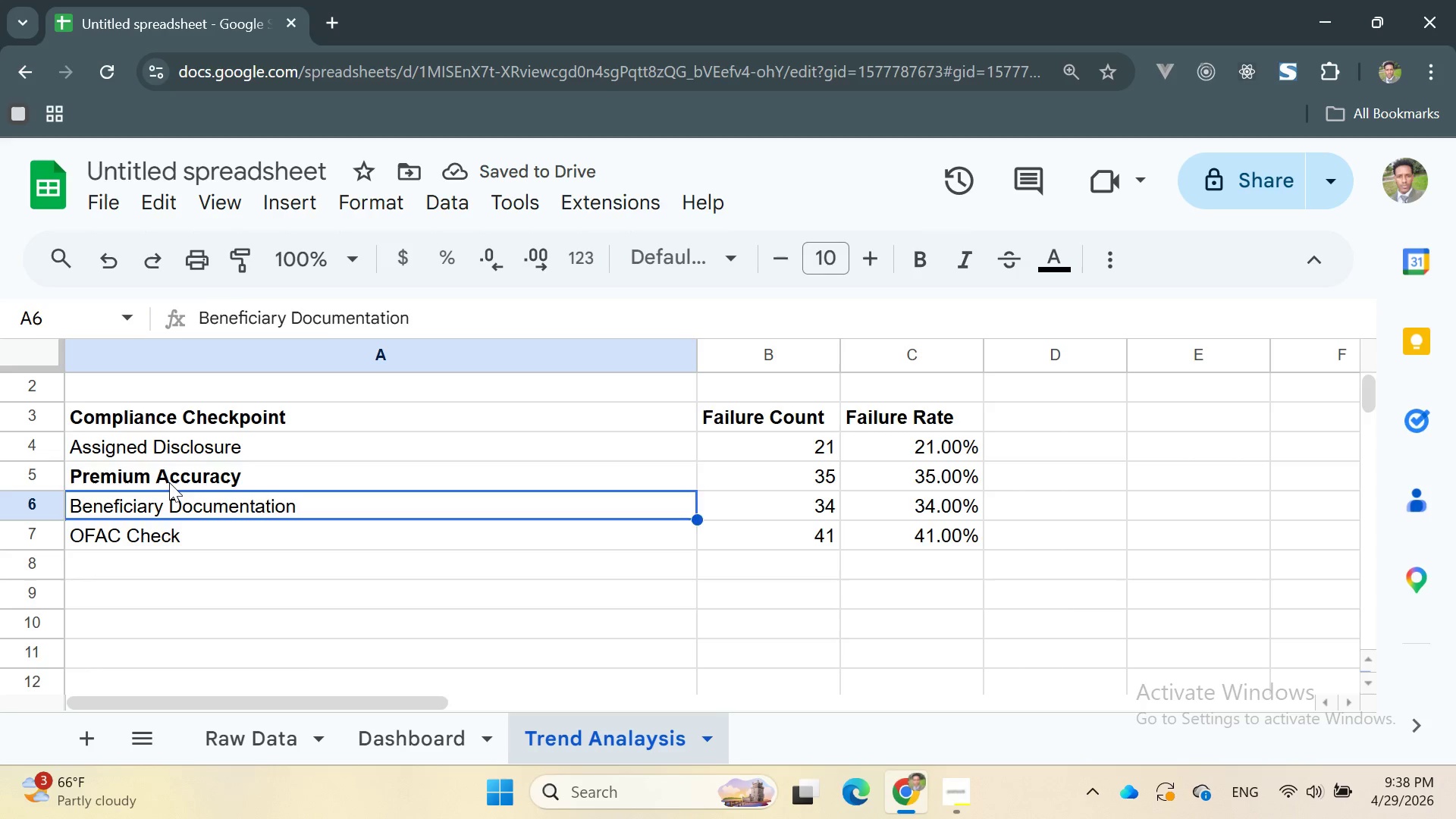 
double_click([169, 482])
 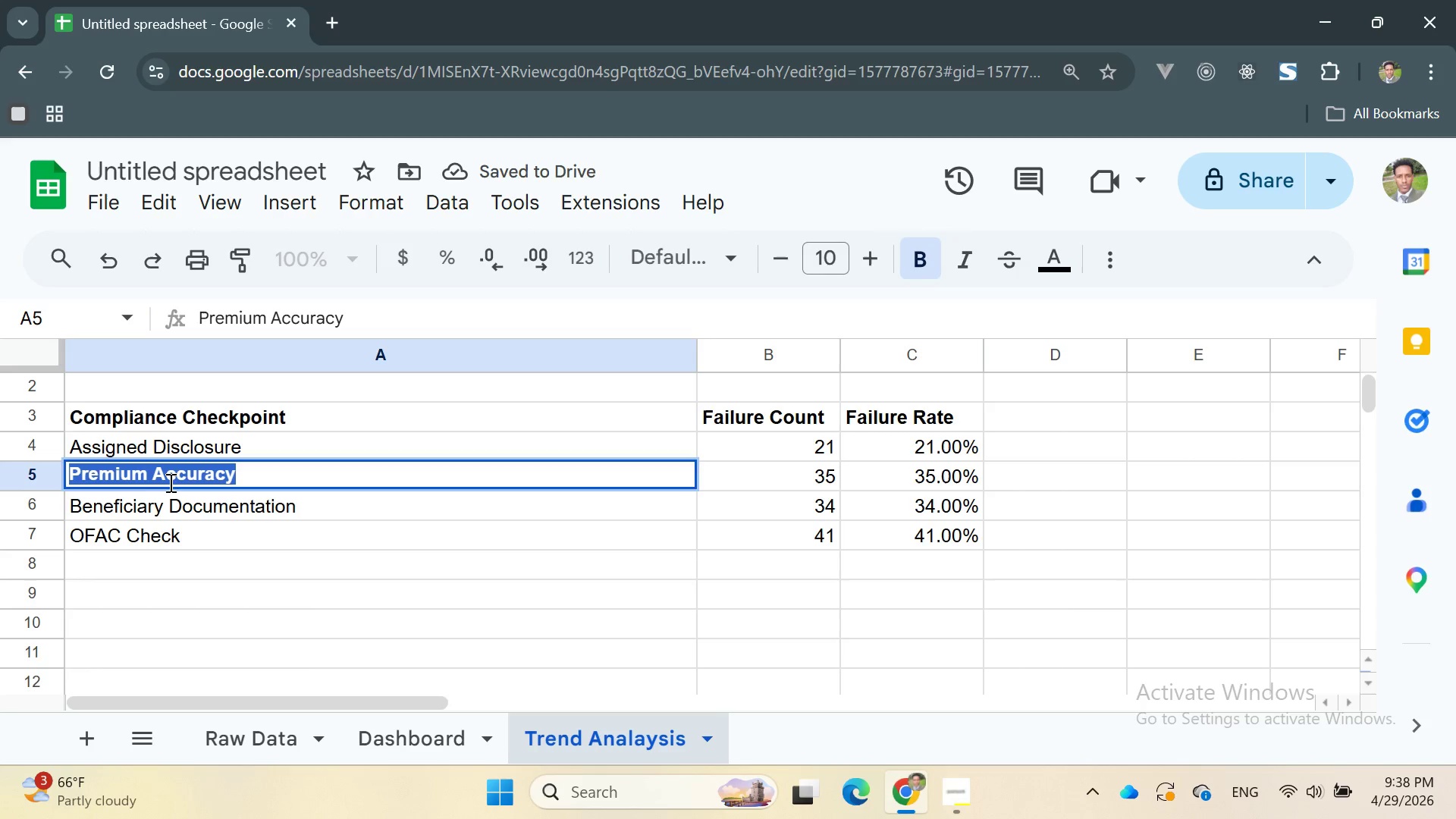 
triple_click([169, 482])
 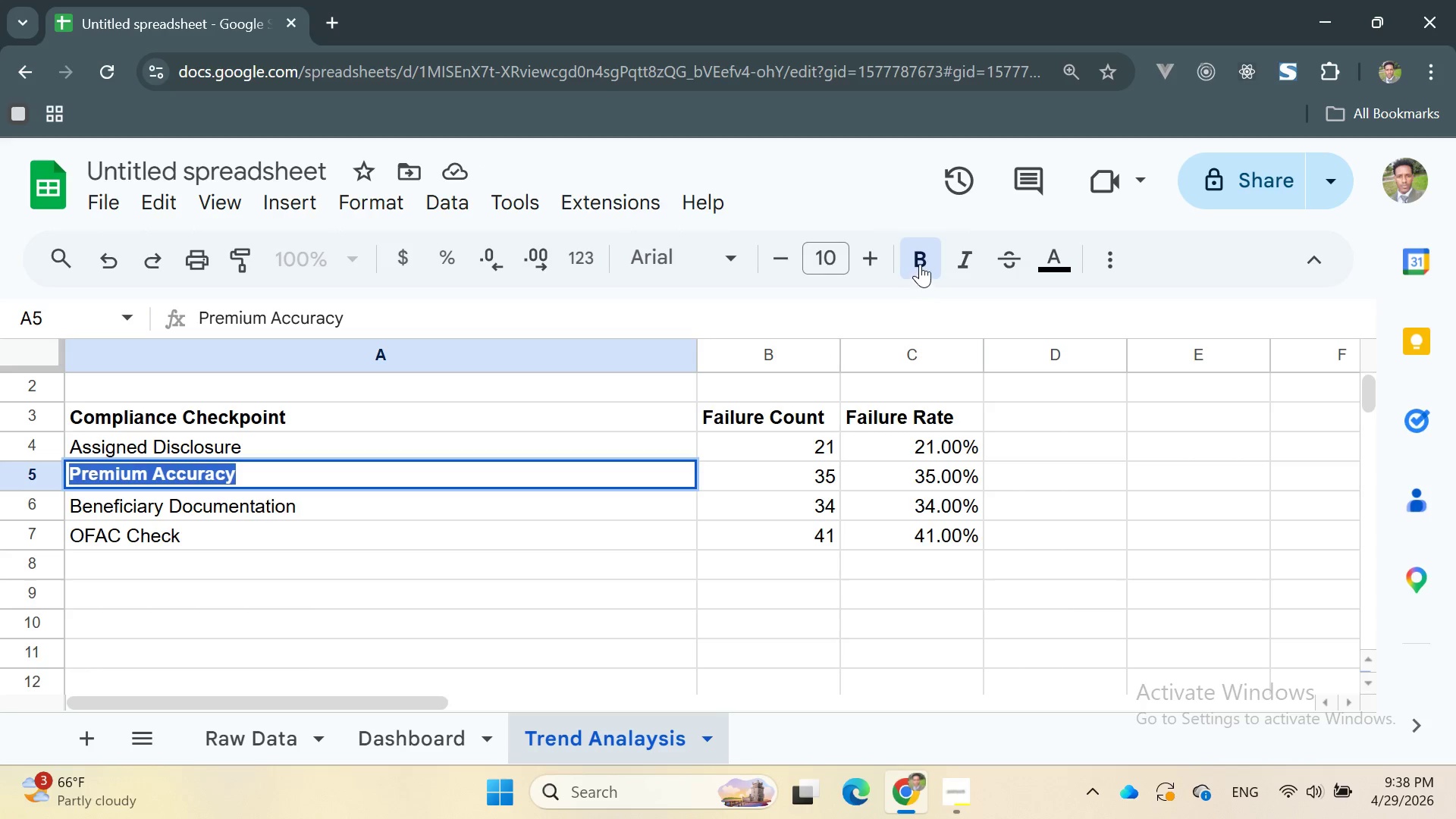 
left_click([927, 259])
 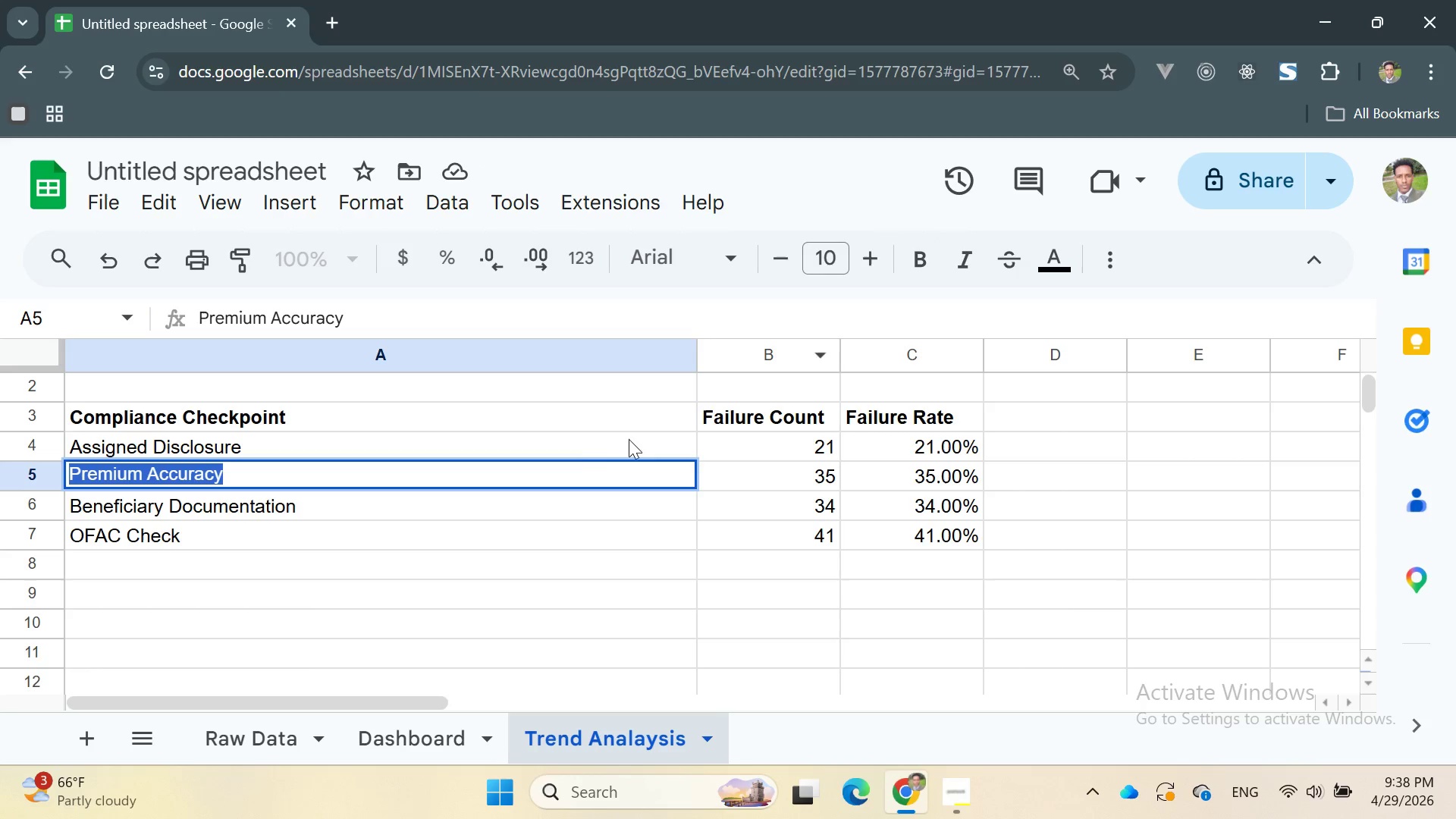 
left_click([586, 446])
 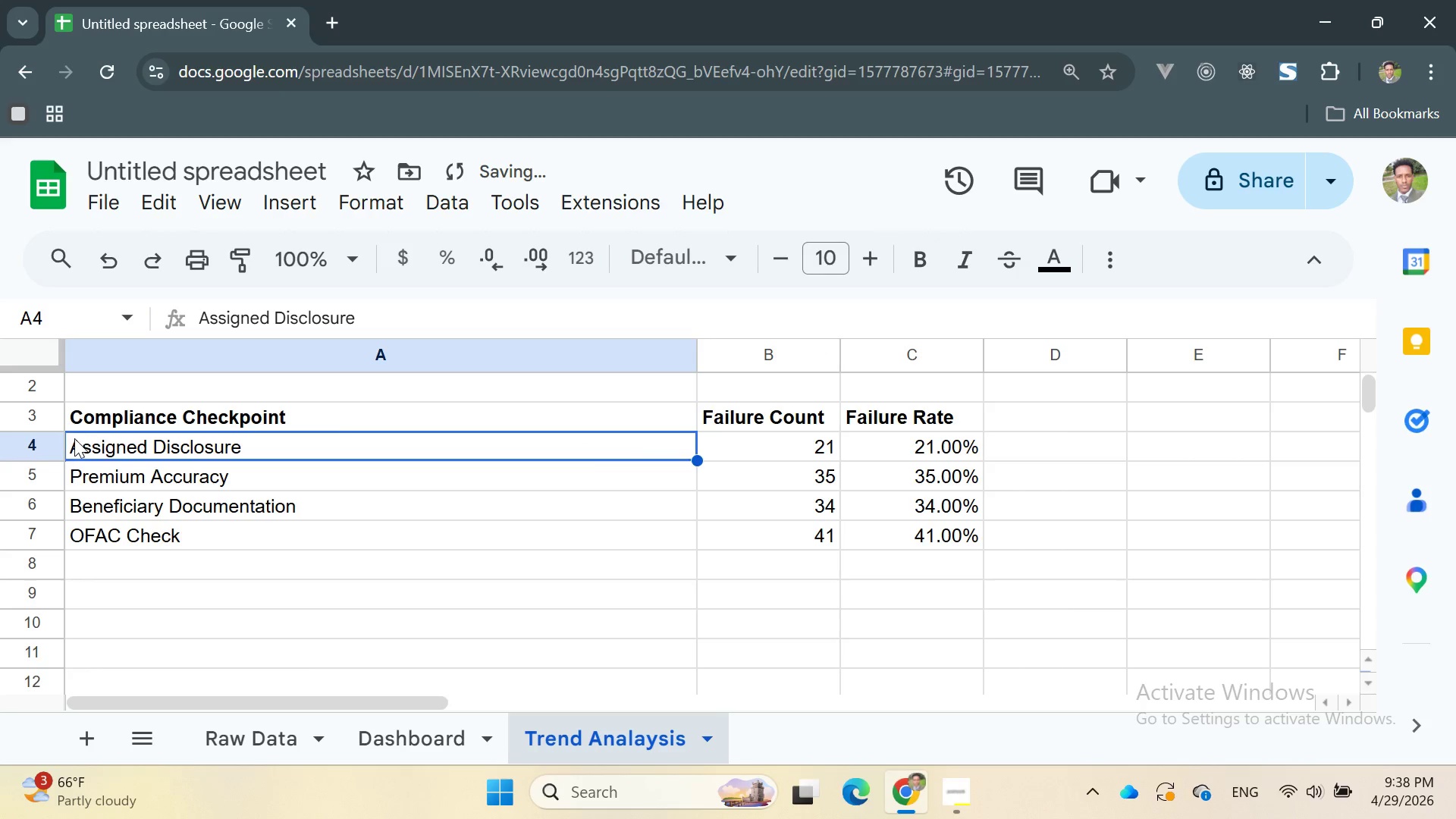 
left_click_drag(start_coordinate=[75, 441], to_coordinate=[940, 541])
 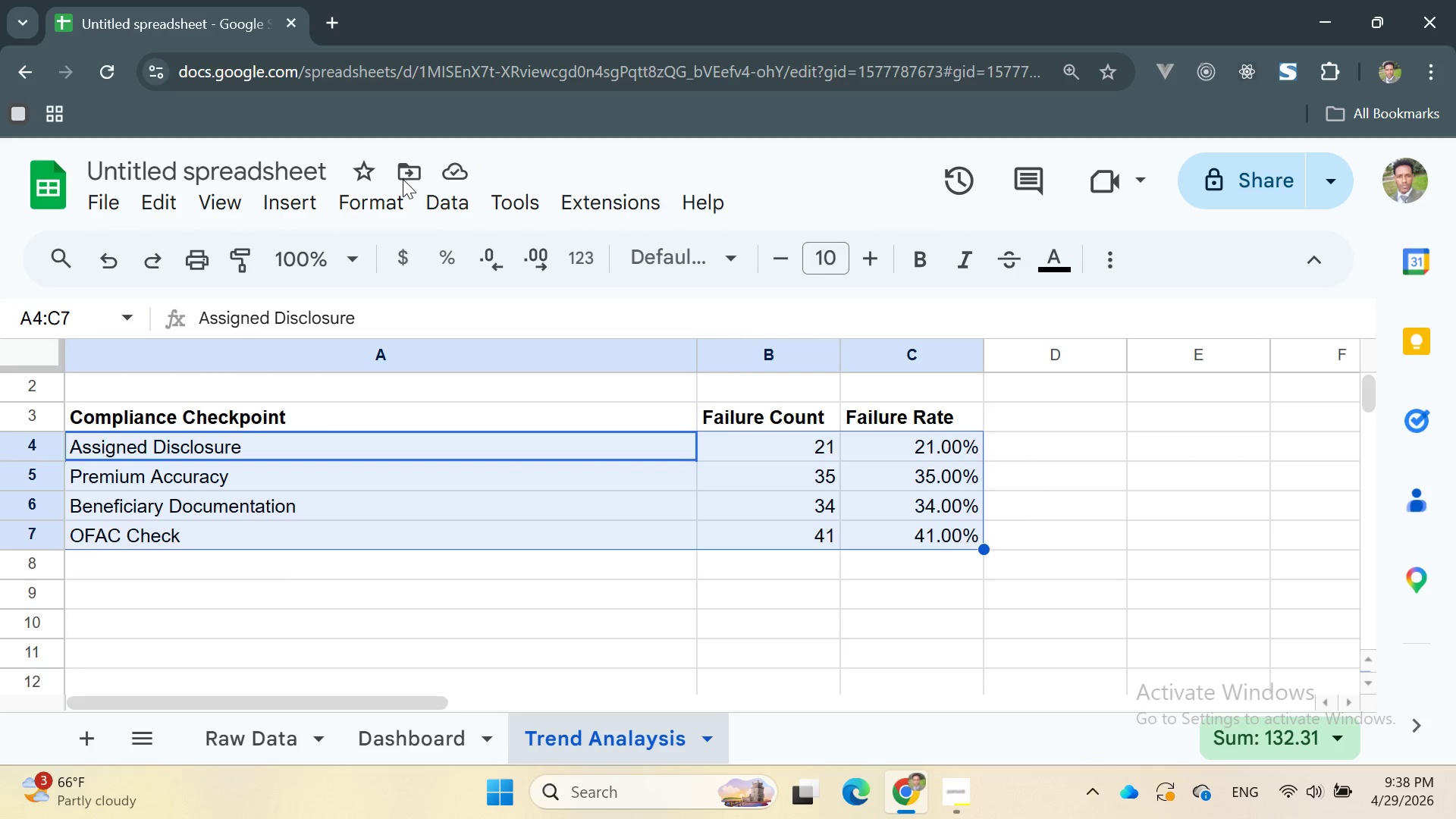 
left_click([373, 193])
 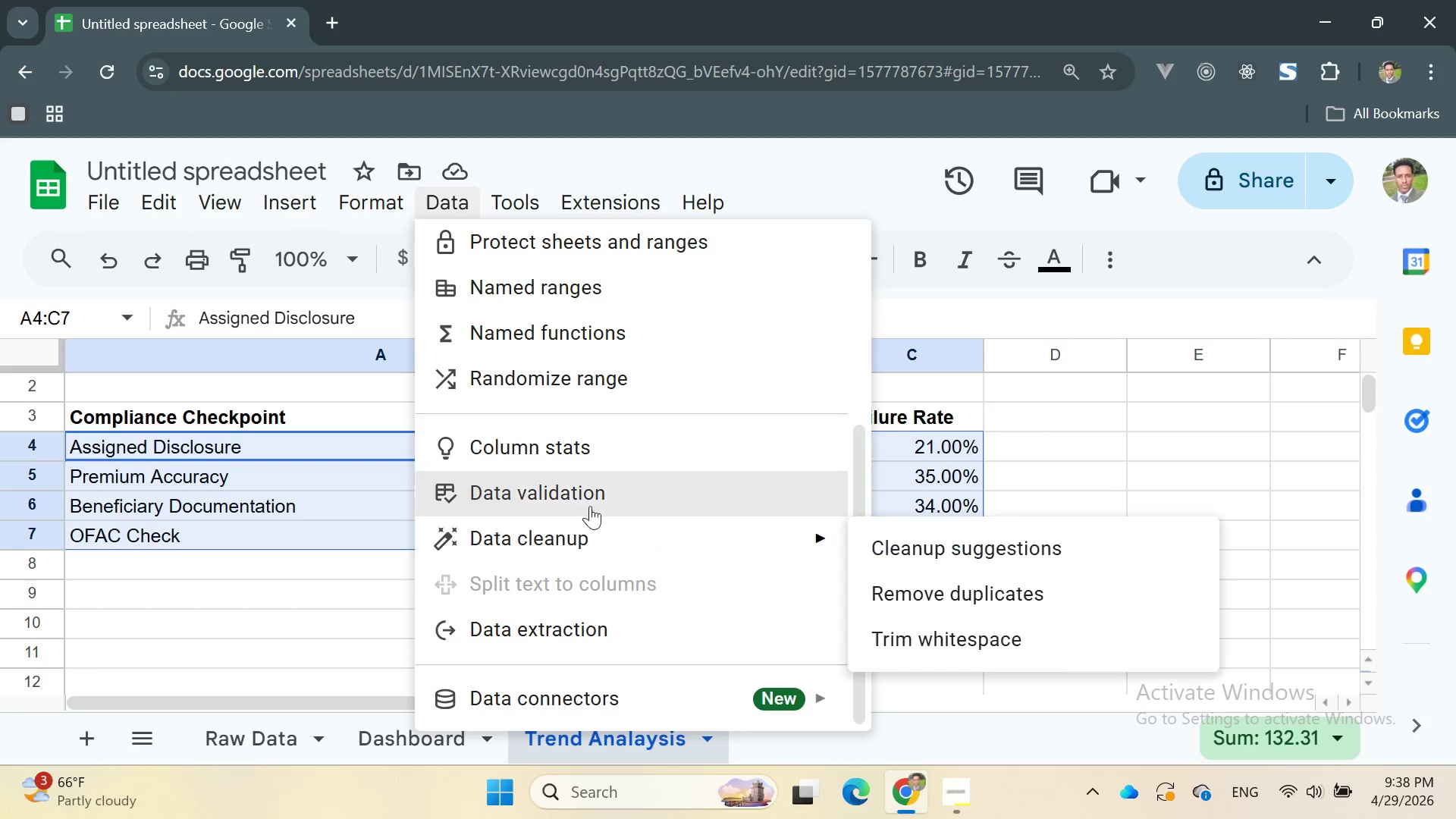 
left_click([575, 495])
 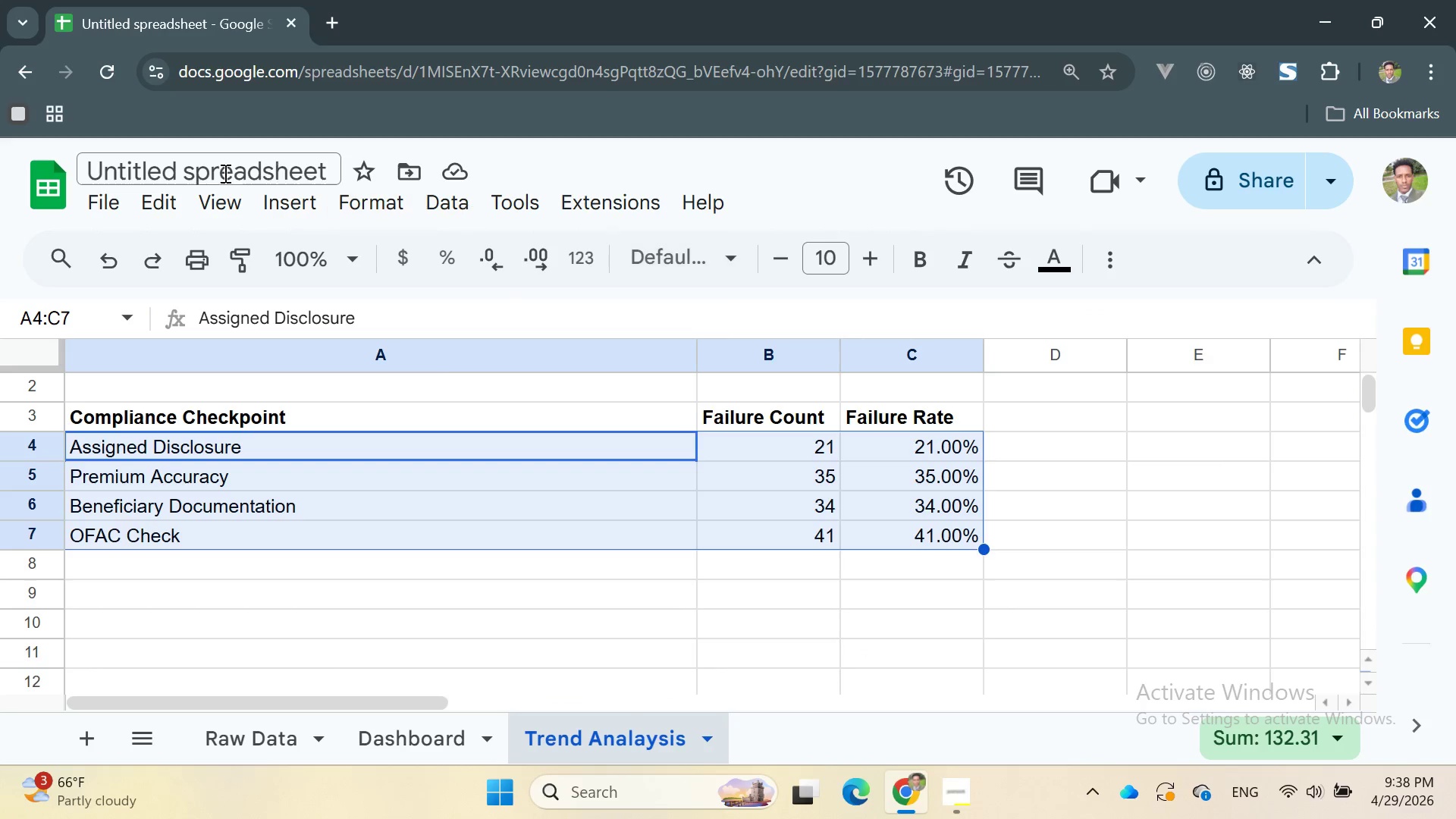 
left_click([351, 196])
 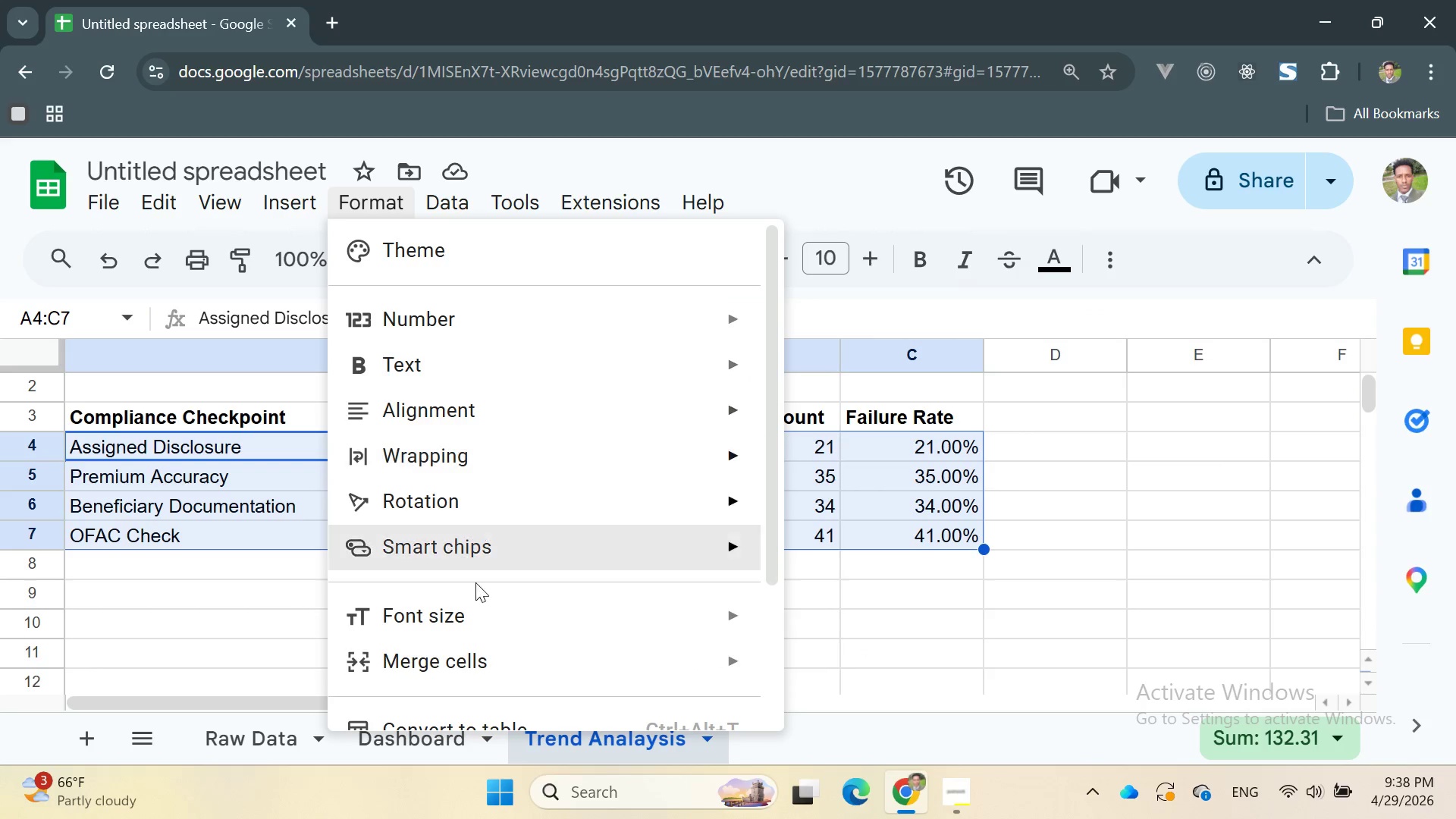 
scroll: coordinate [478, 586], scroll_direction: down, amount: 5.0
 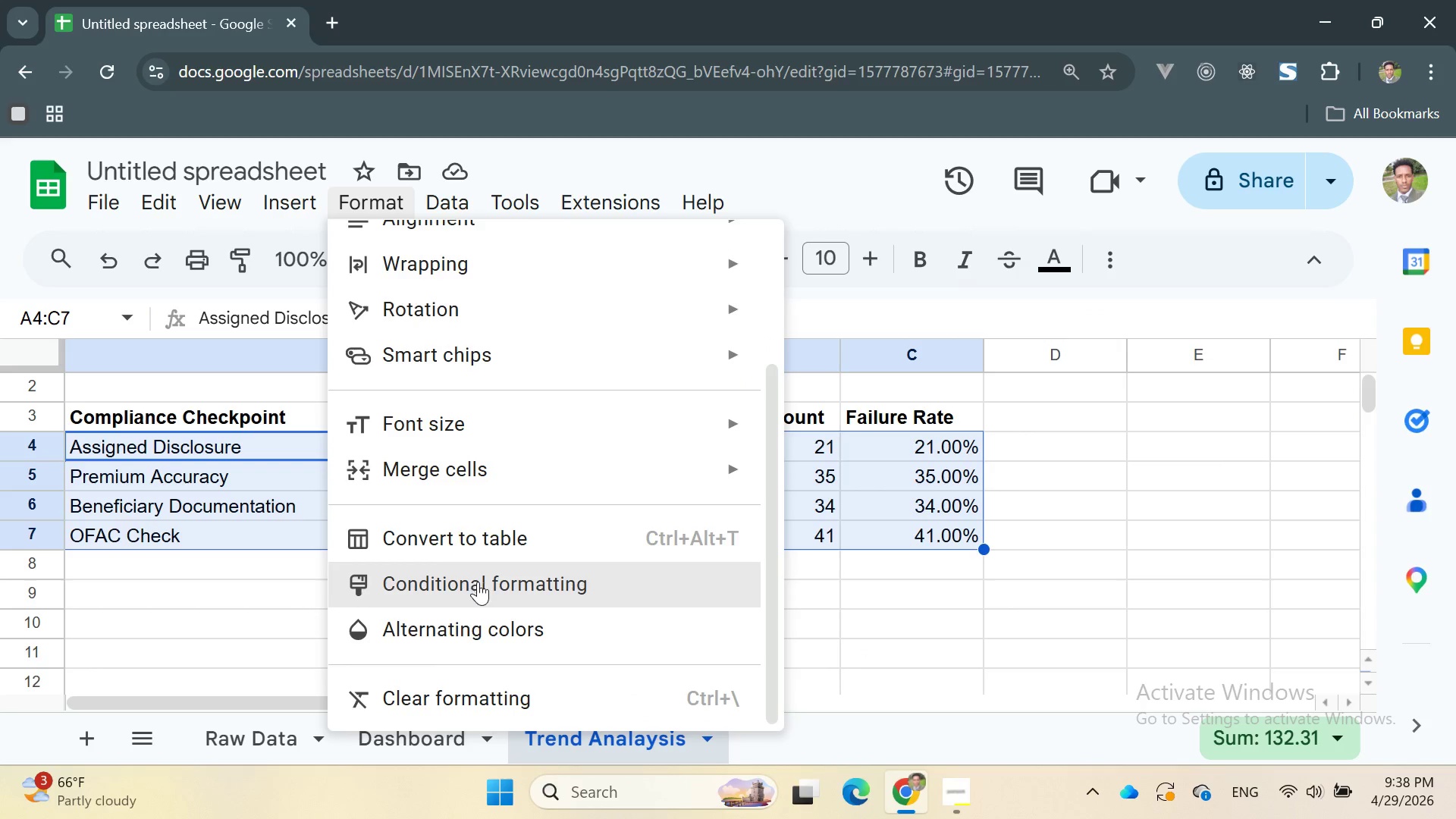 
left_click([478, 586])
 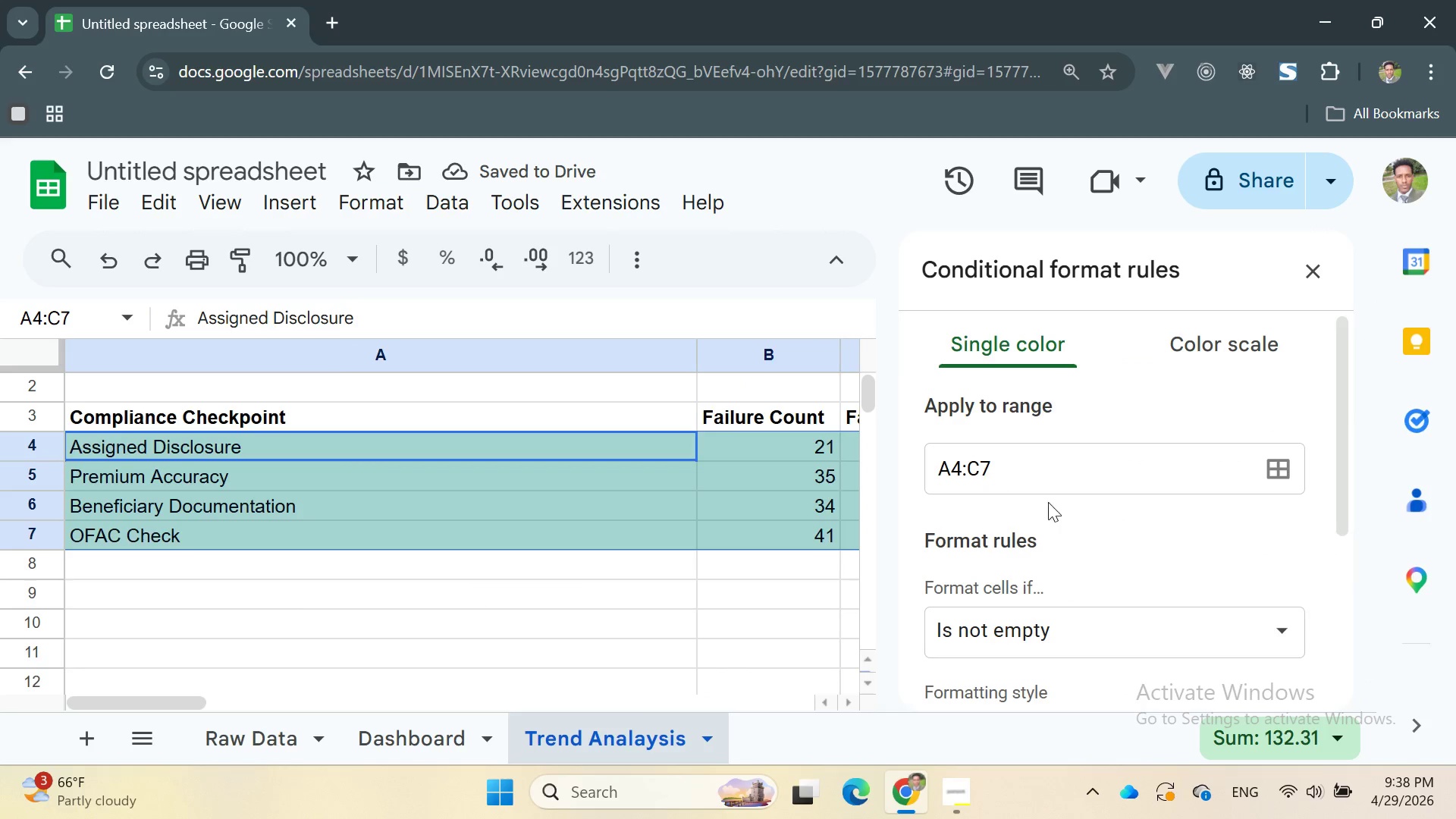 
left_click([1074, 626])
 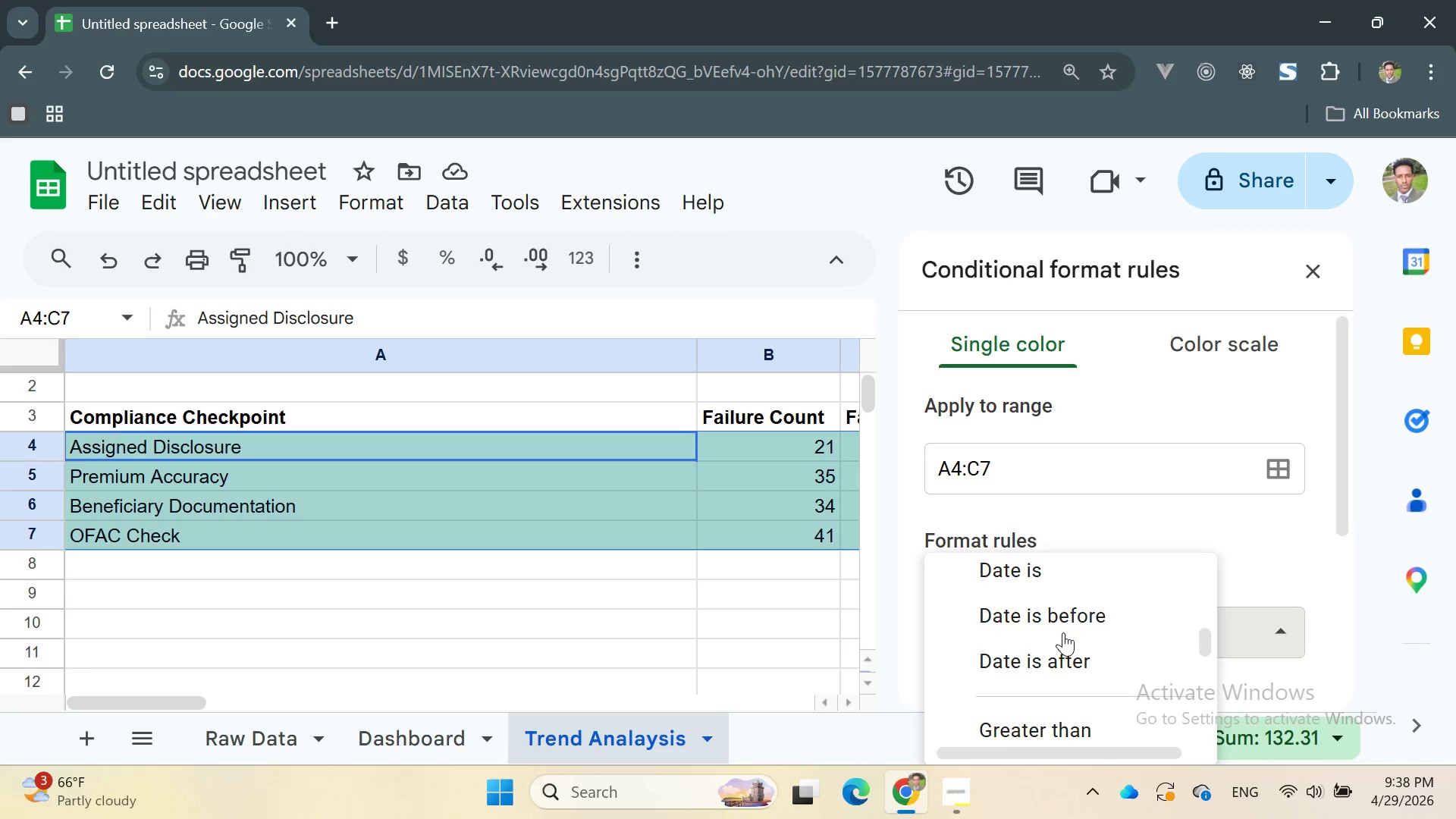 
left_click([1057, 616])
 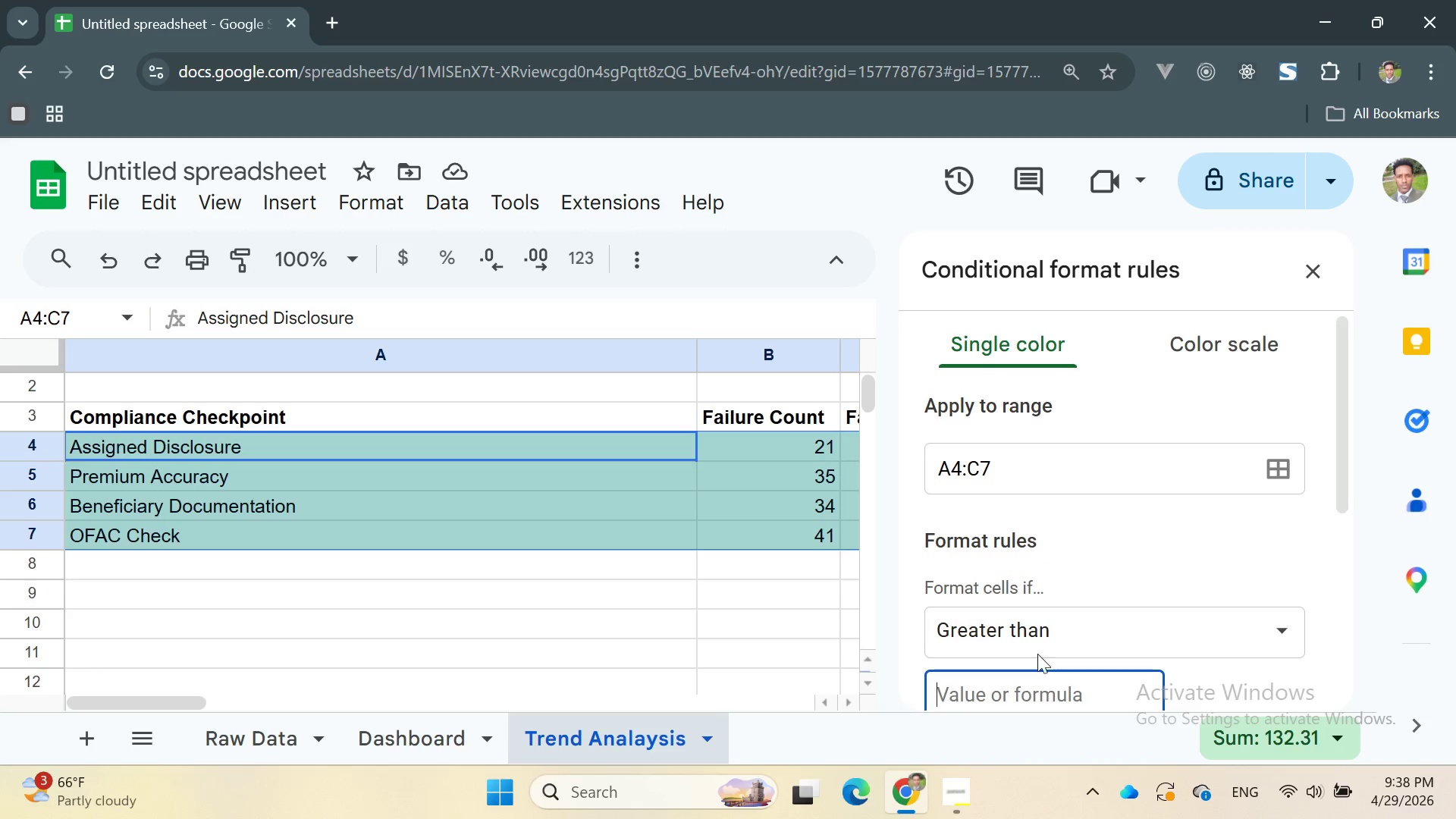 
scroll: coordinate [1080, 501], scroll_direction: down, amount: 2.0
 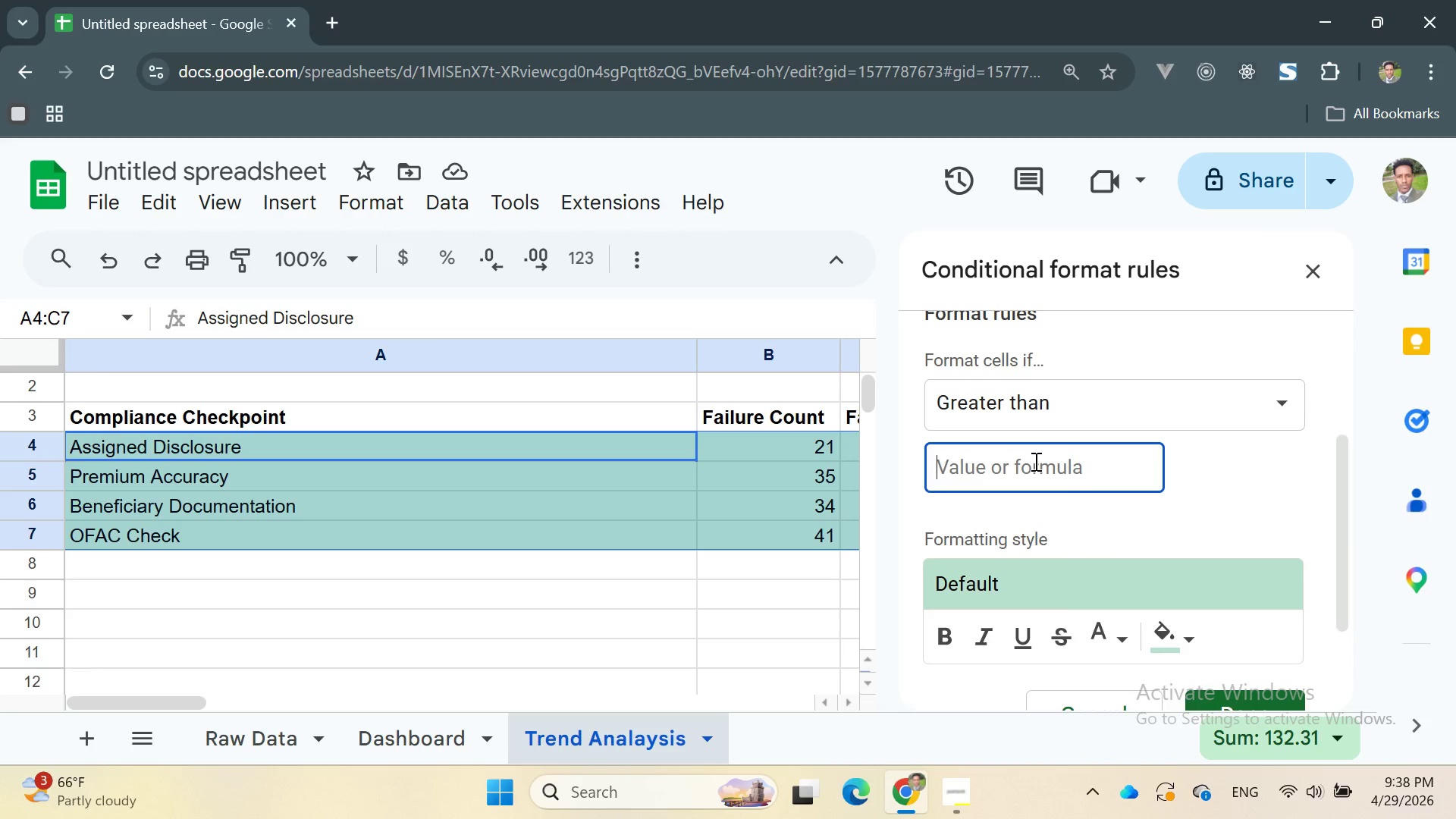 
type(20)
 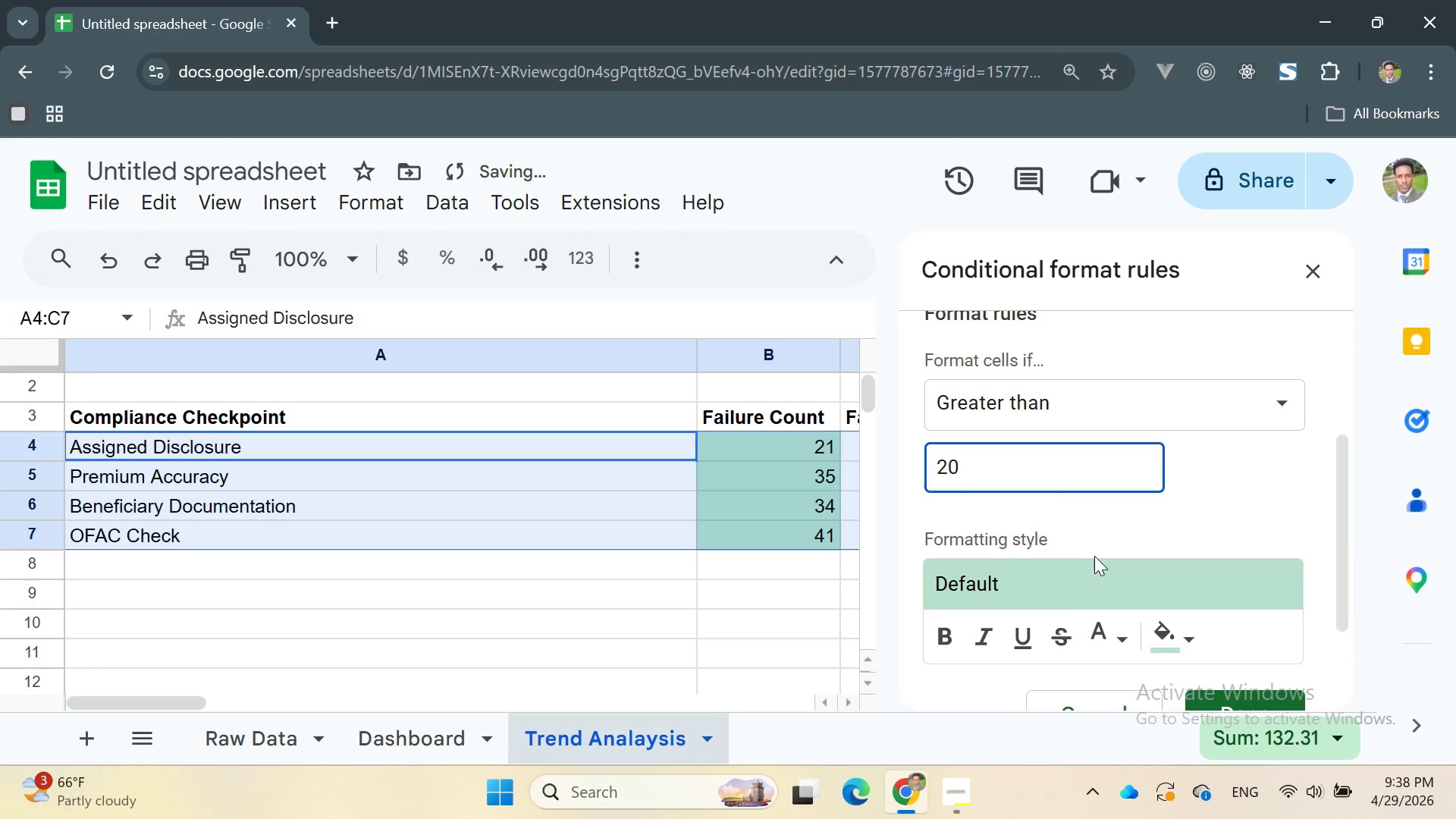 
left_click([1168, 650])
 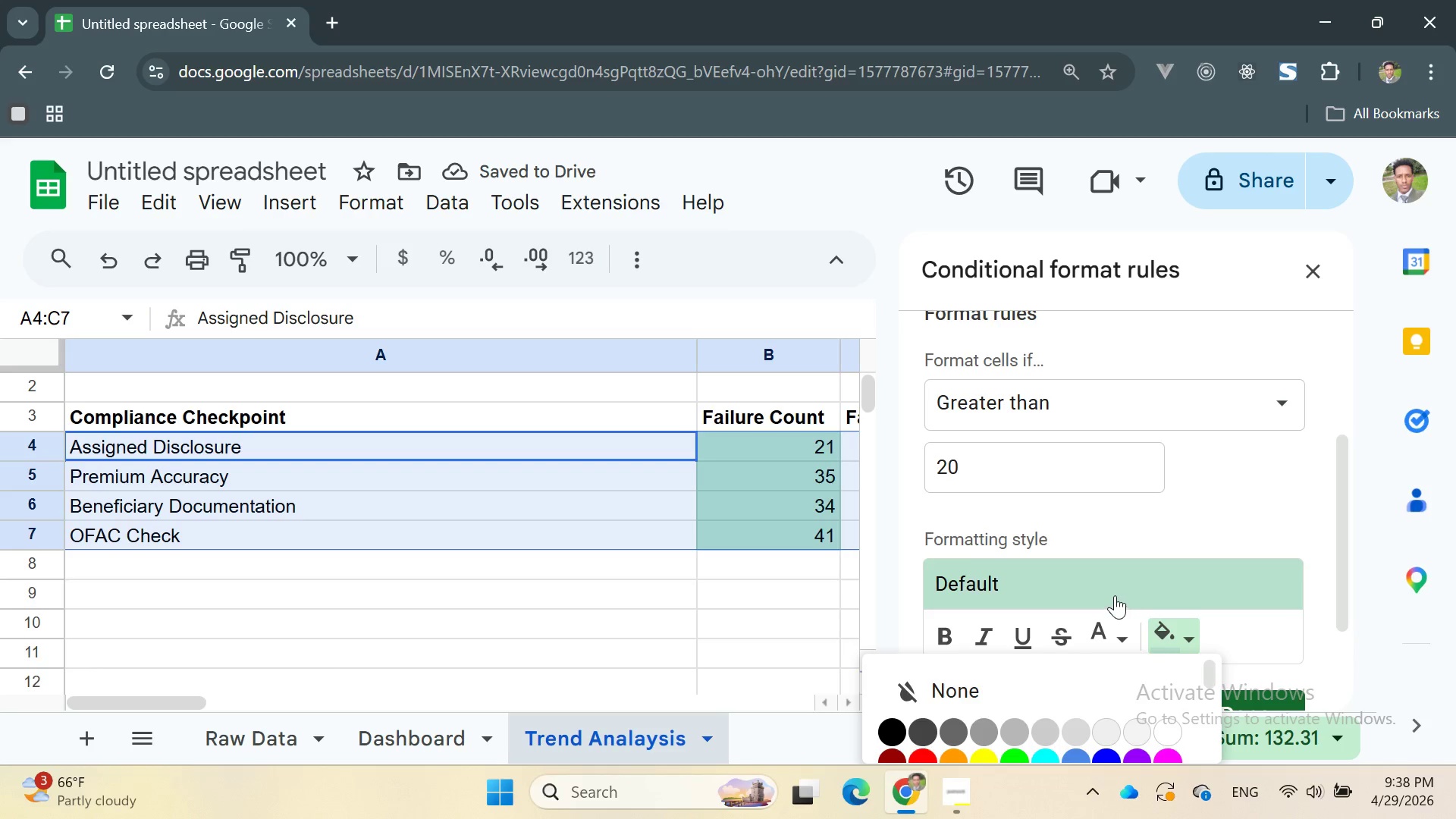 
scroll: coordinate [1115, 595], scroll_direction: down, amount: 1.0
 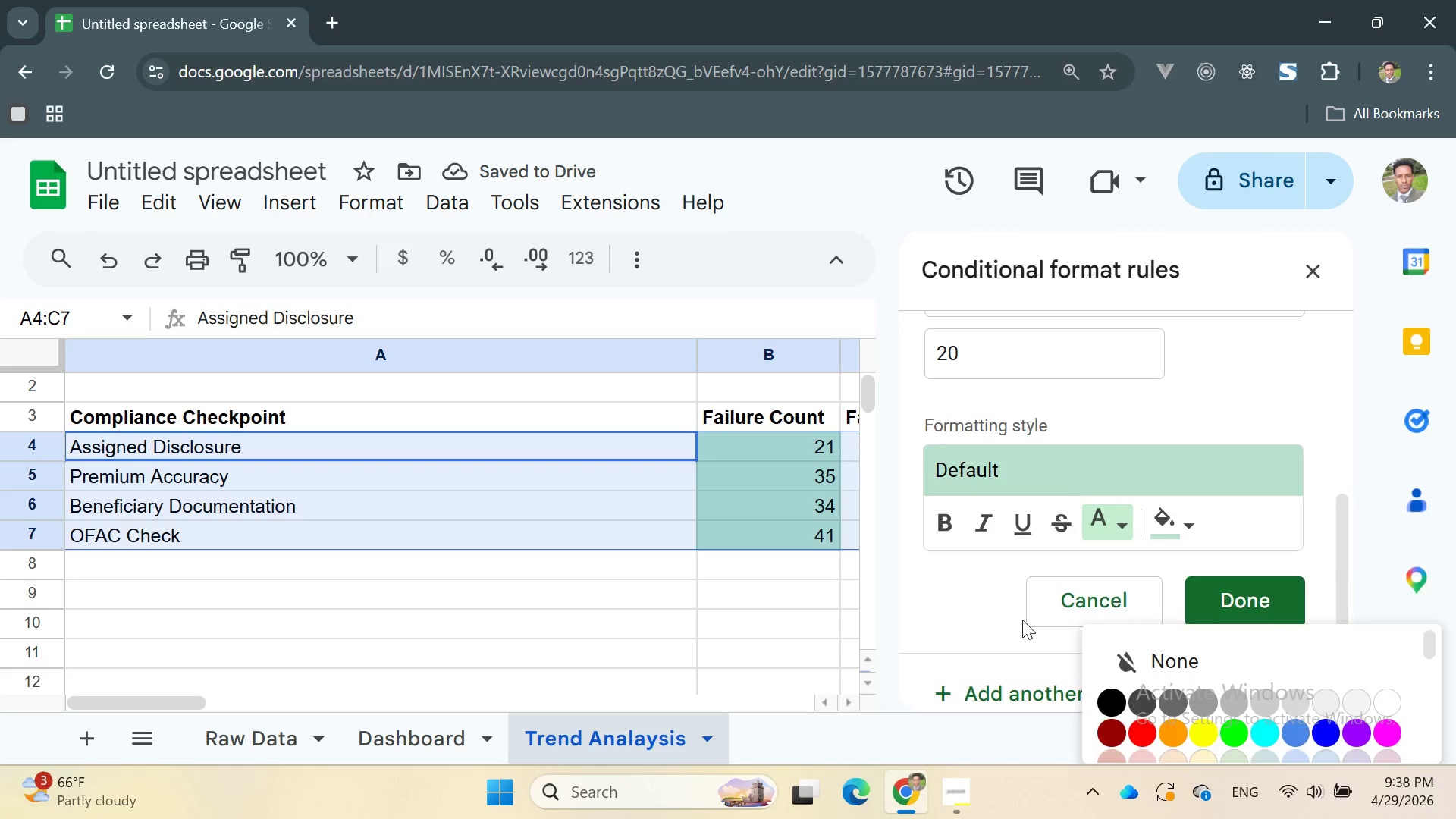 
scroll: coordinate [1036, 582], scroll_direction: none, amount: 0.0
 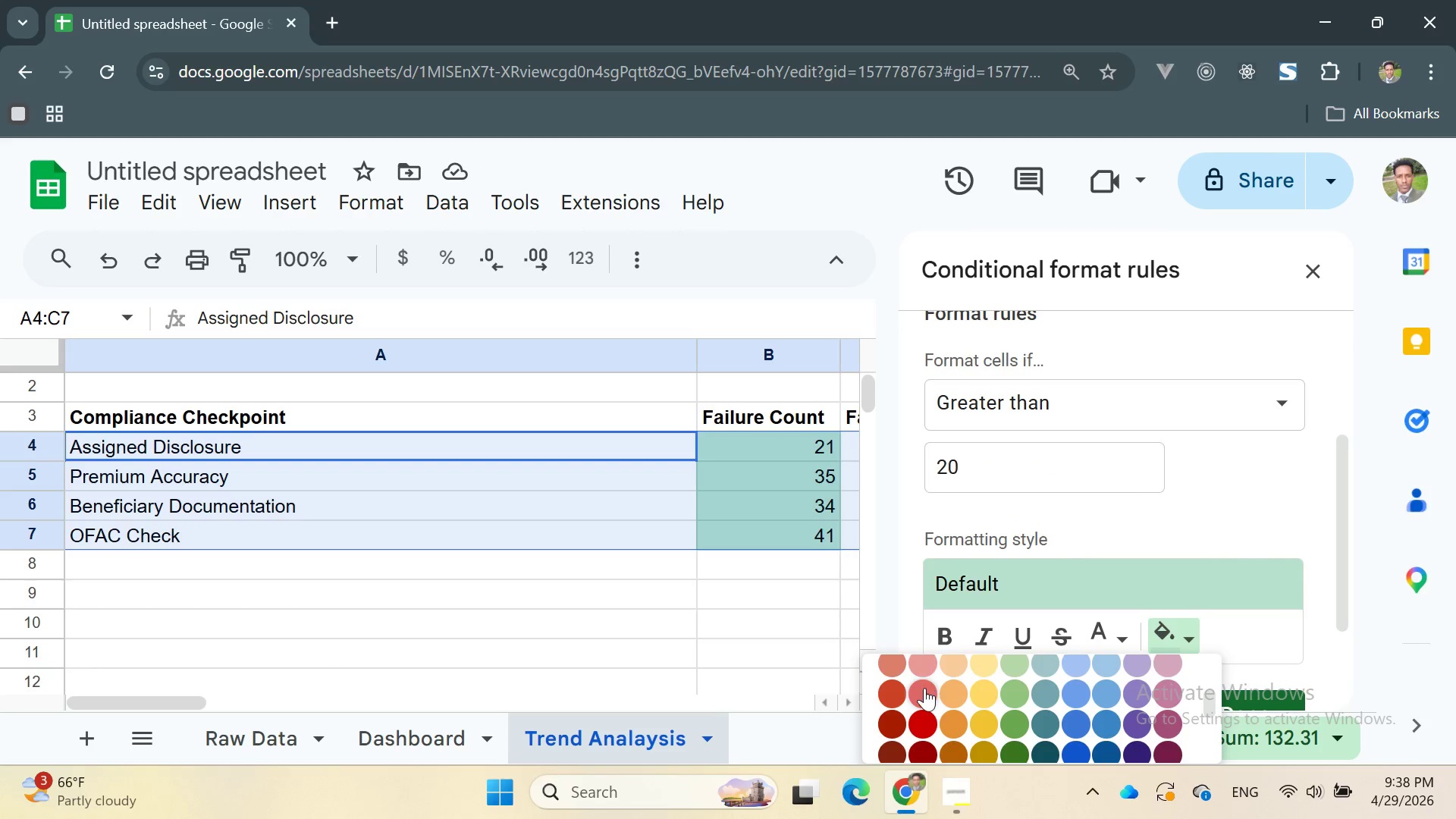 
wait(6.11)
 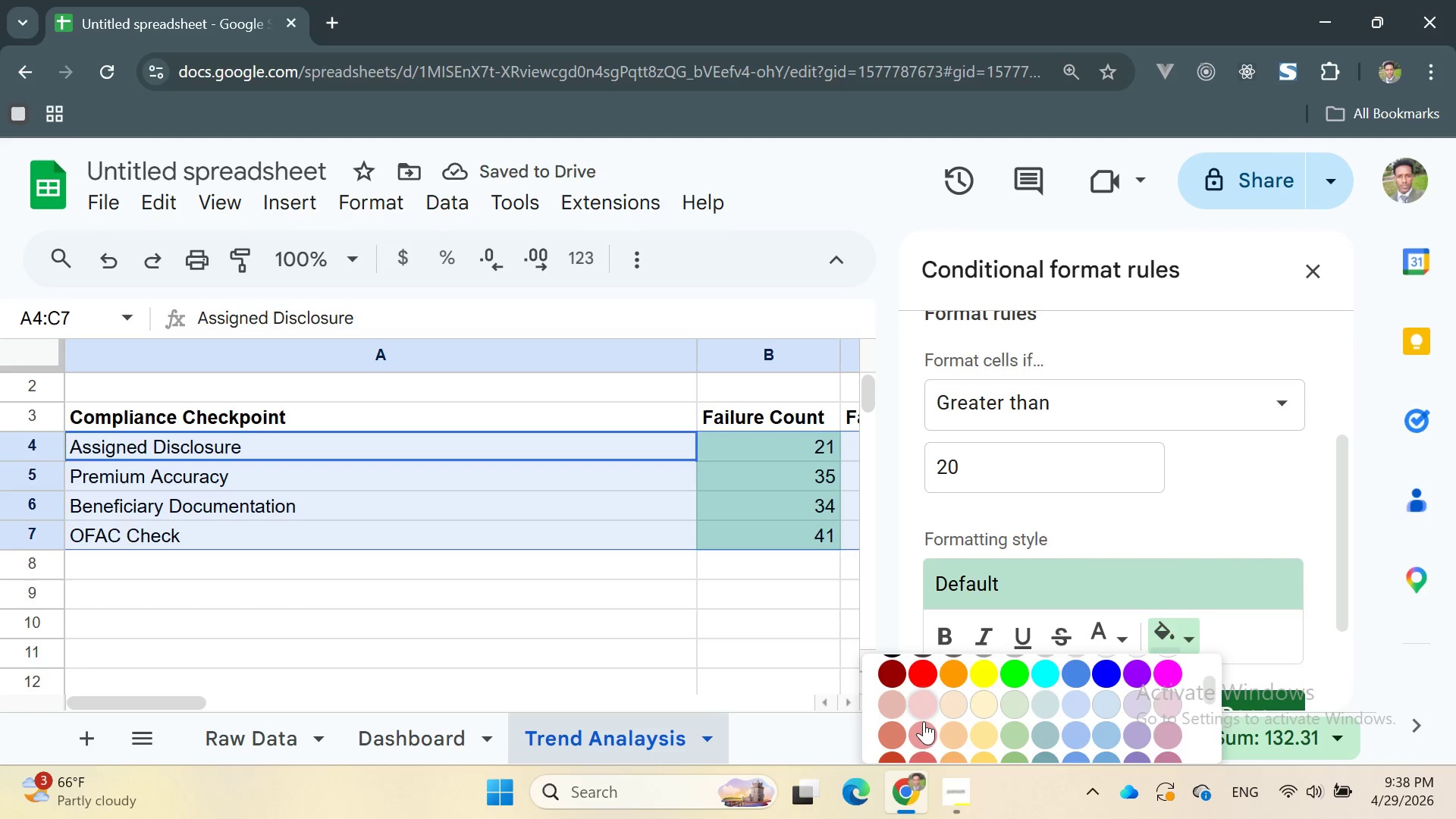 
left_click([924, 689])
 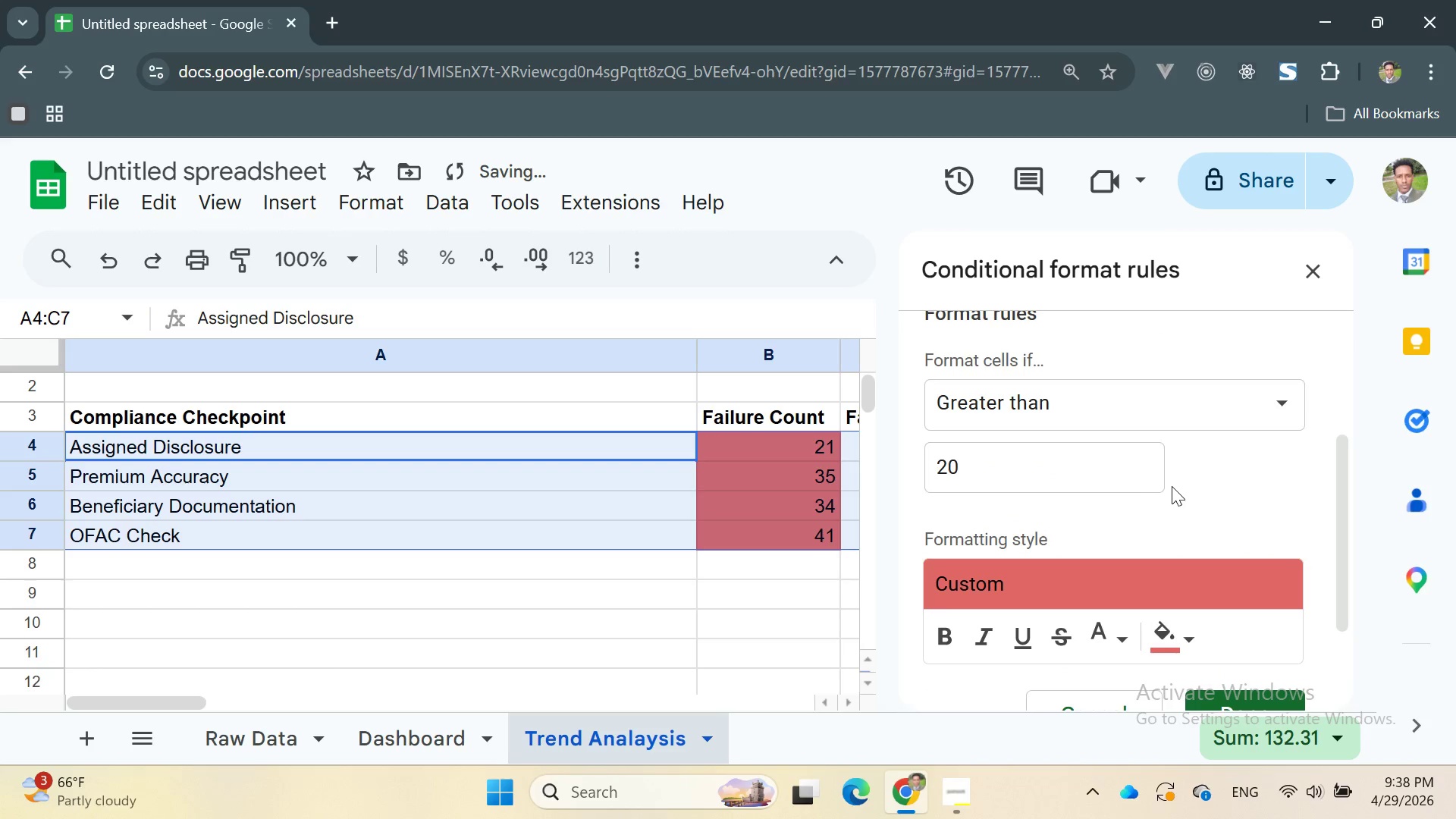 
scroll: coordinate [1172, 494], scroll_direction: none, amount: 0.0
 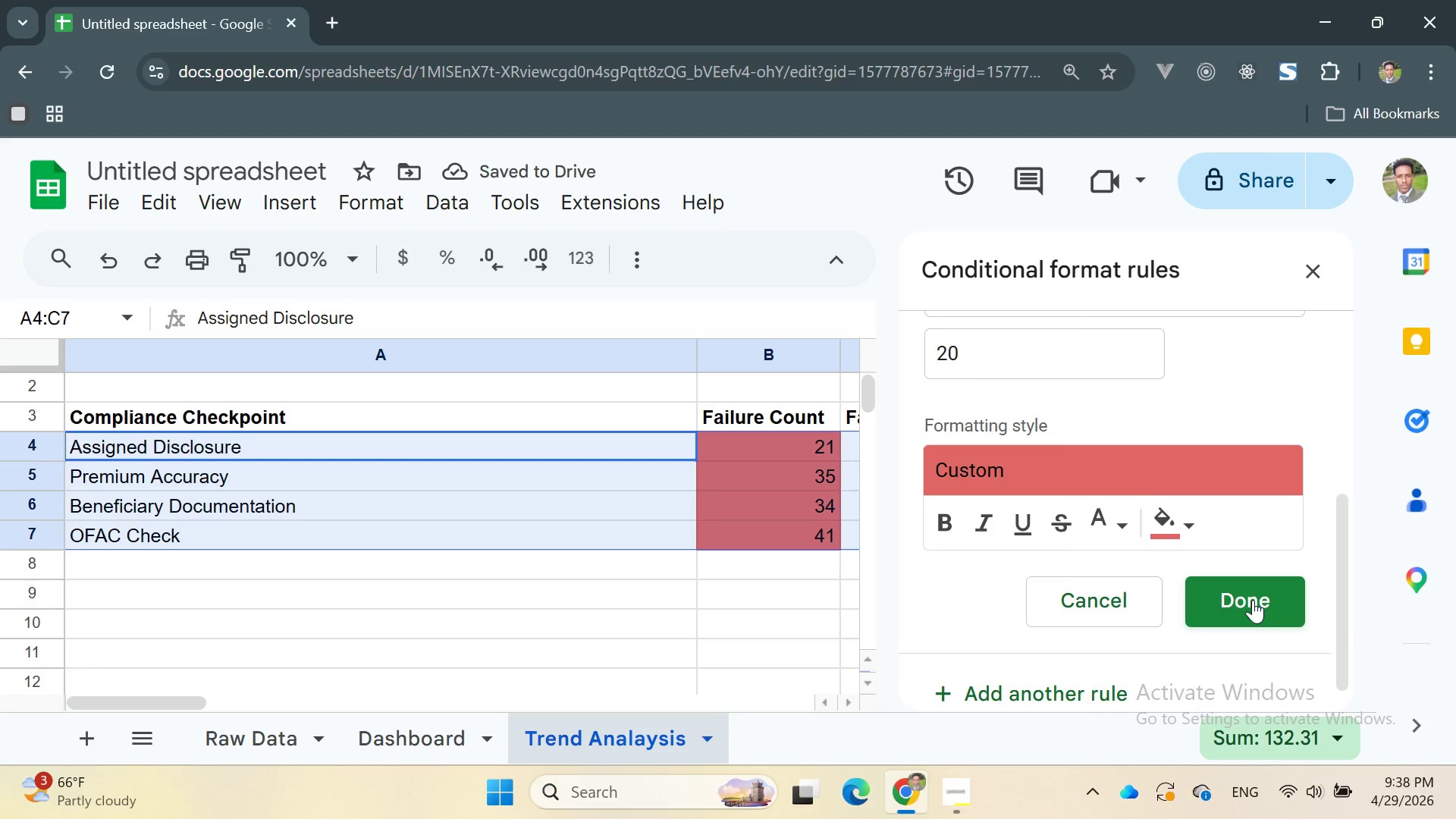 
left_click([1253, 600])
 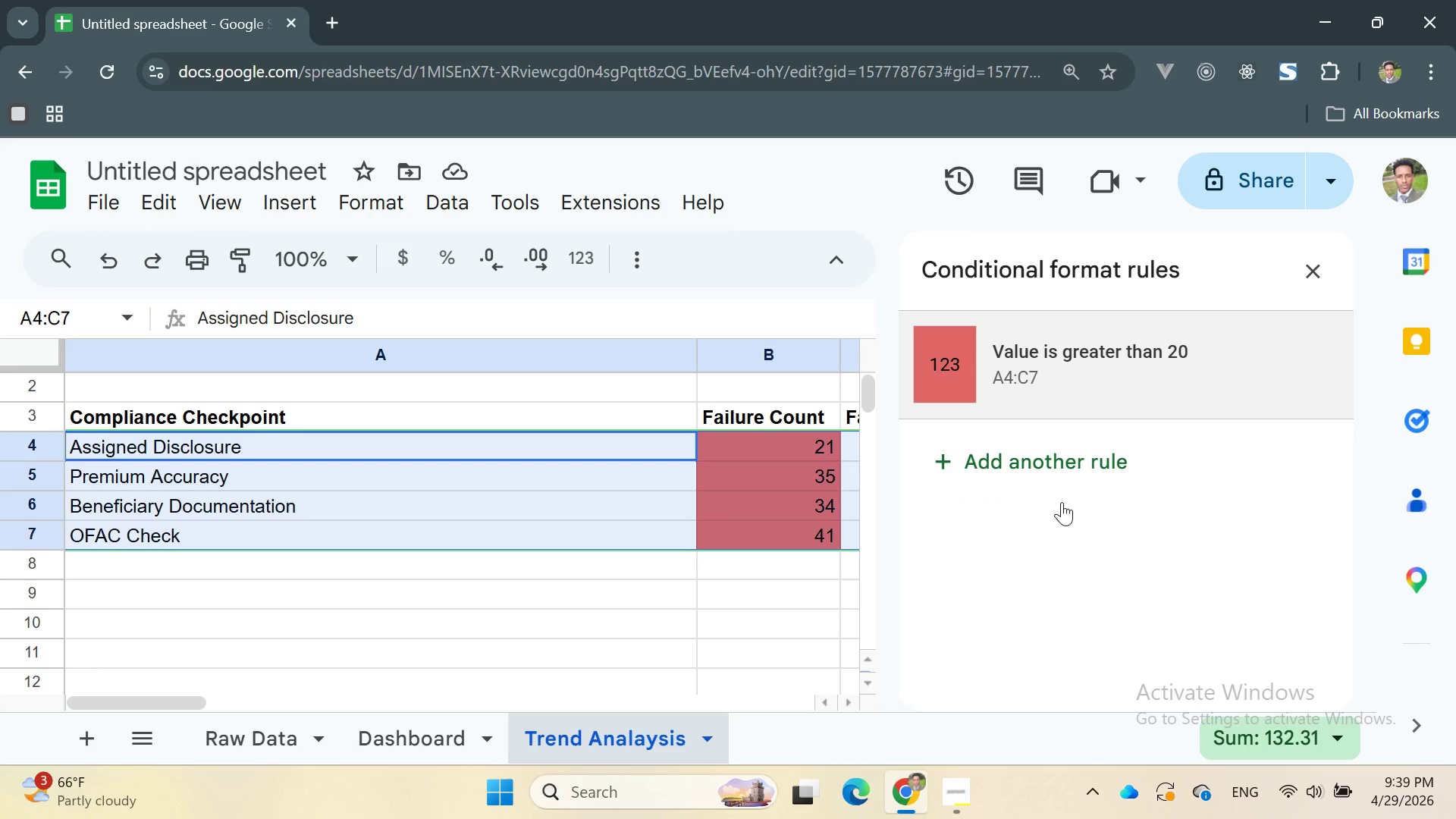 
wait(8.36)
 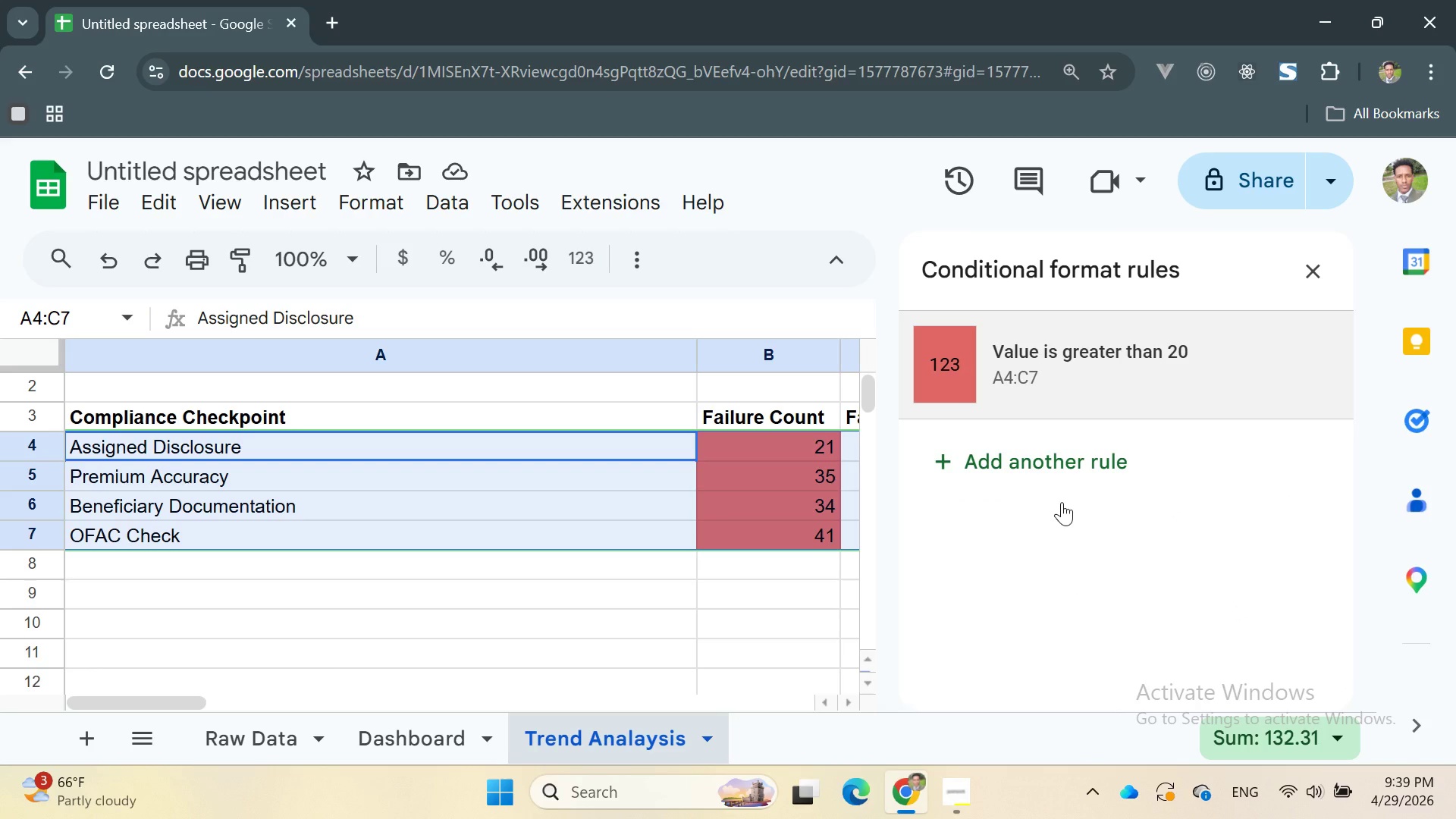 
left_click([1307, 272])
 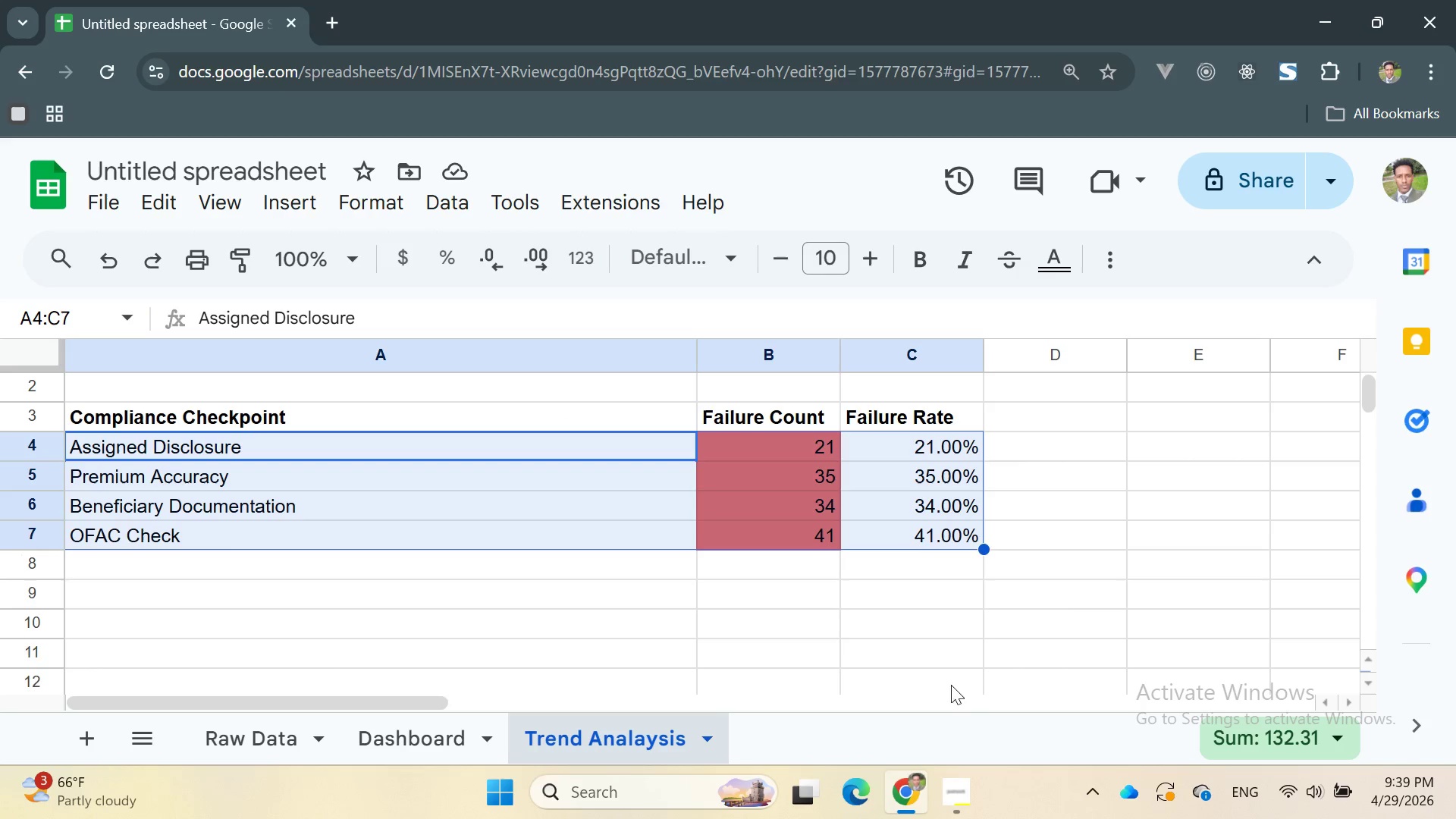 
scroll: coordinate [861, 563], scroll_direction: up, amount: 3.0
 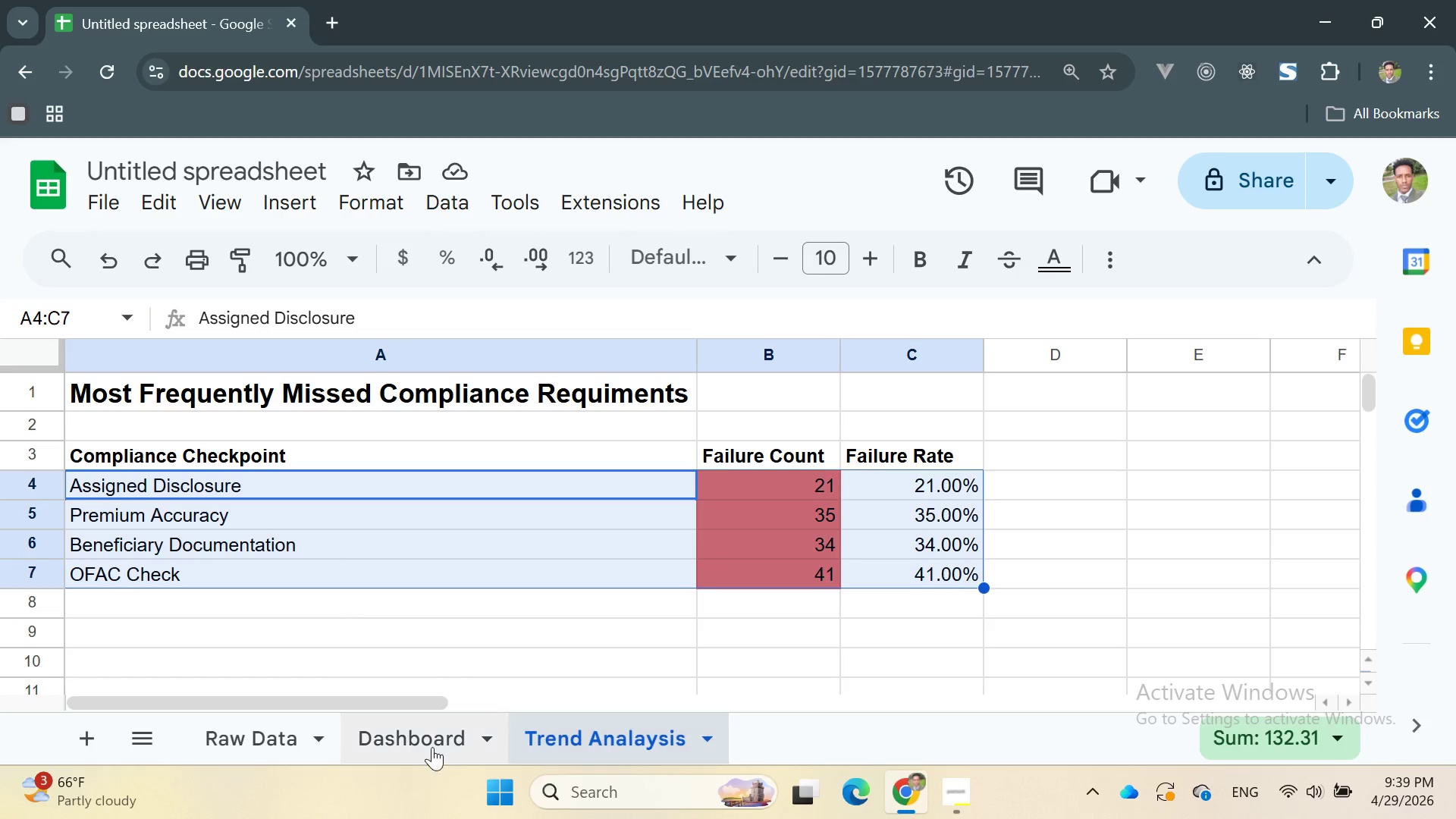 
left_click([423, 745])
 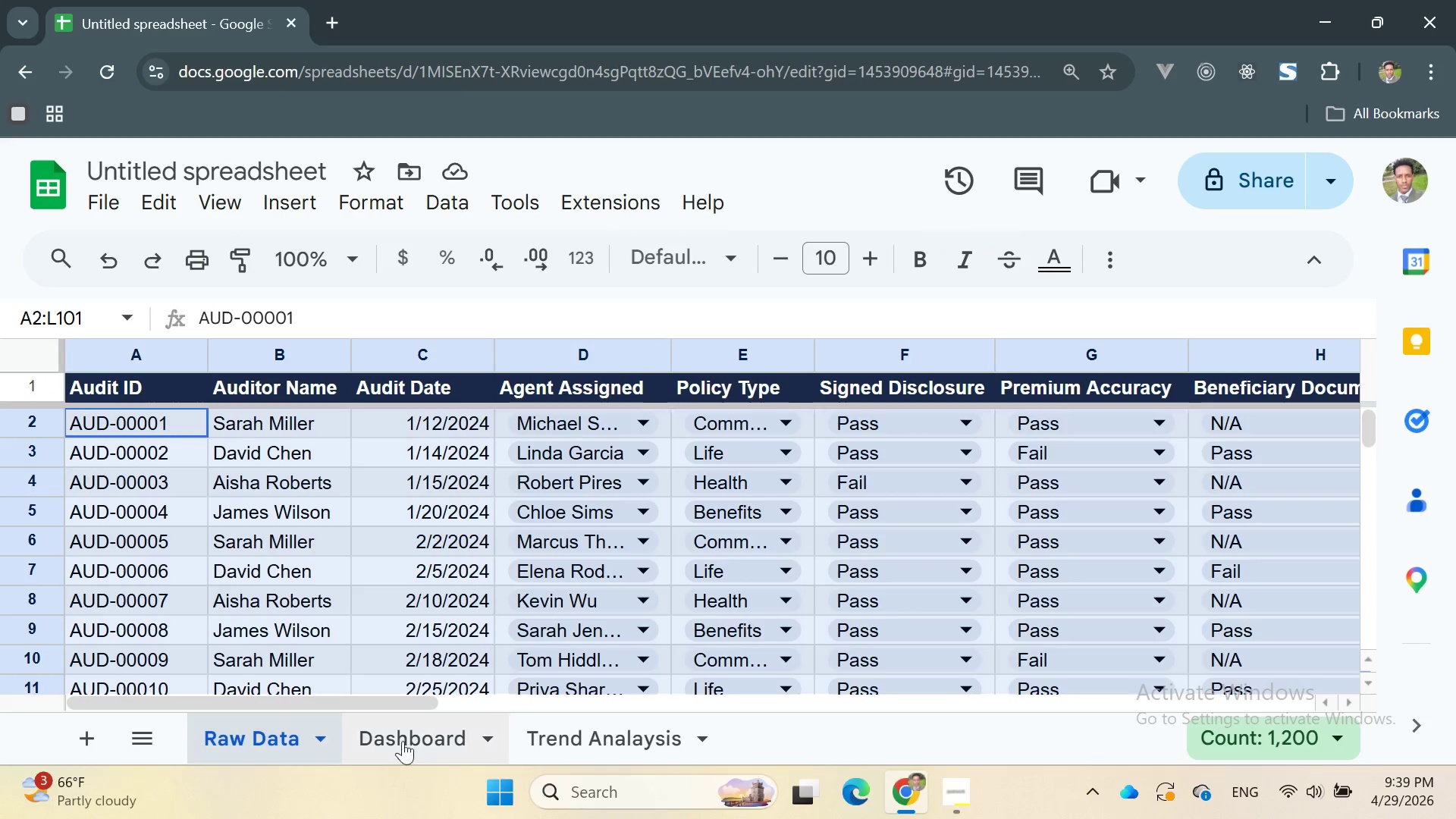 
left_click([438, 739])
 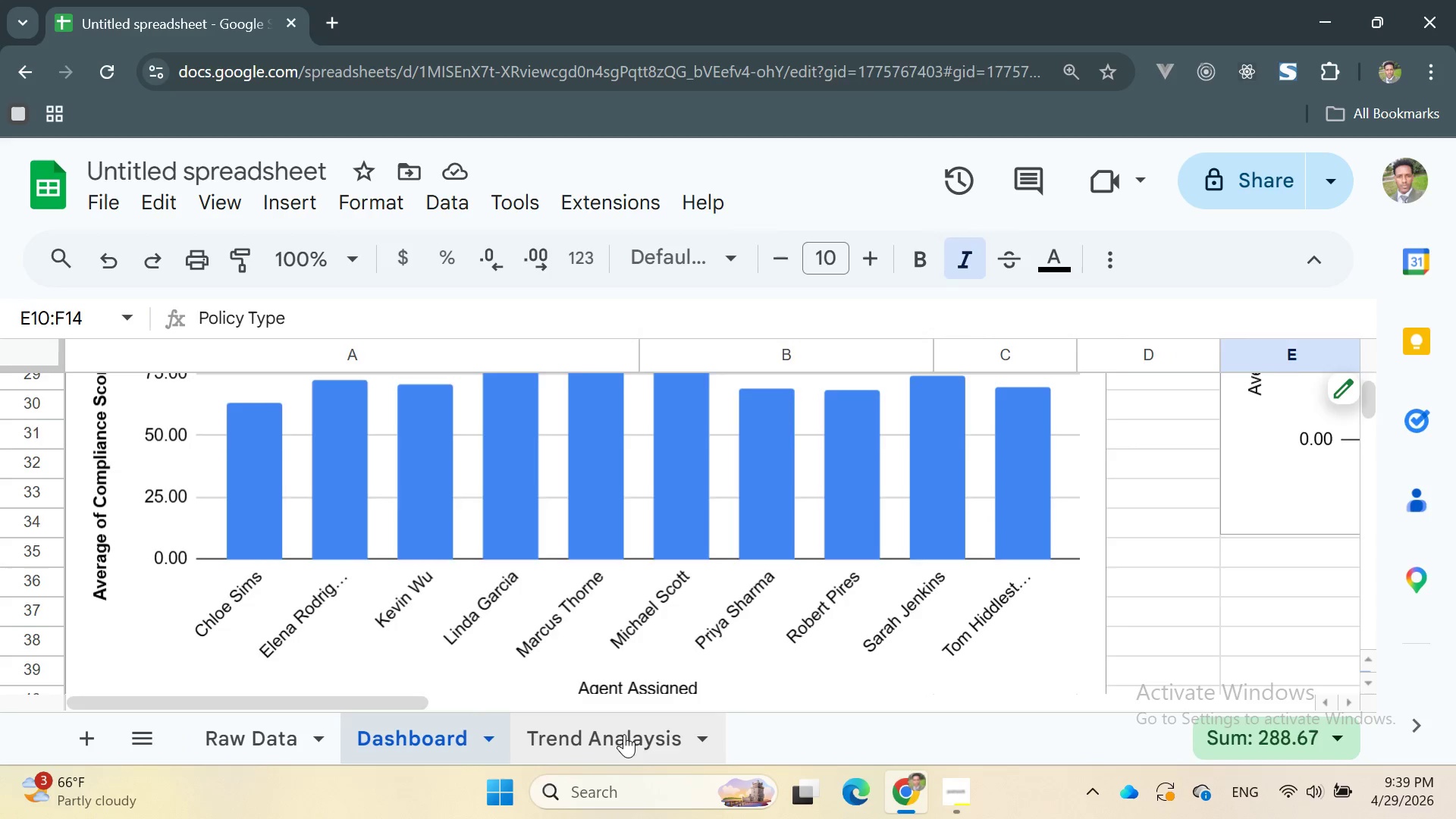 
left_click([624, 734])
 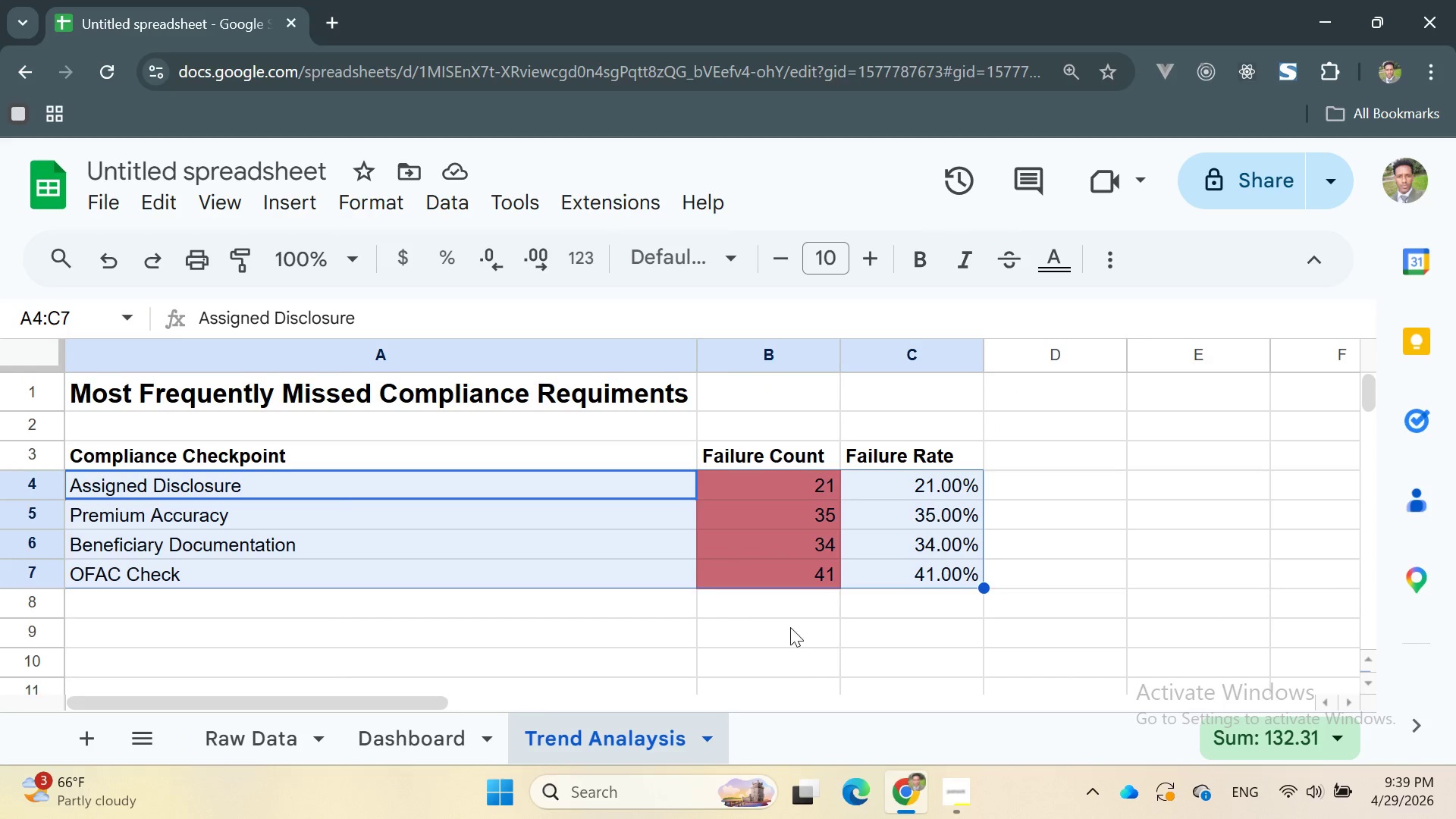 